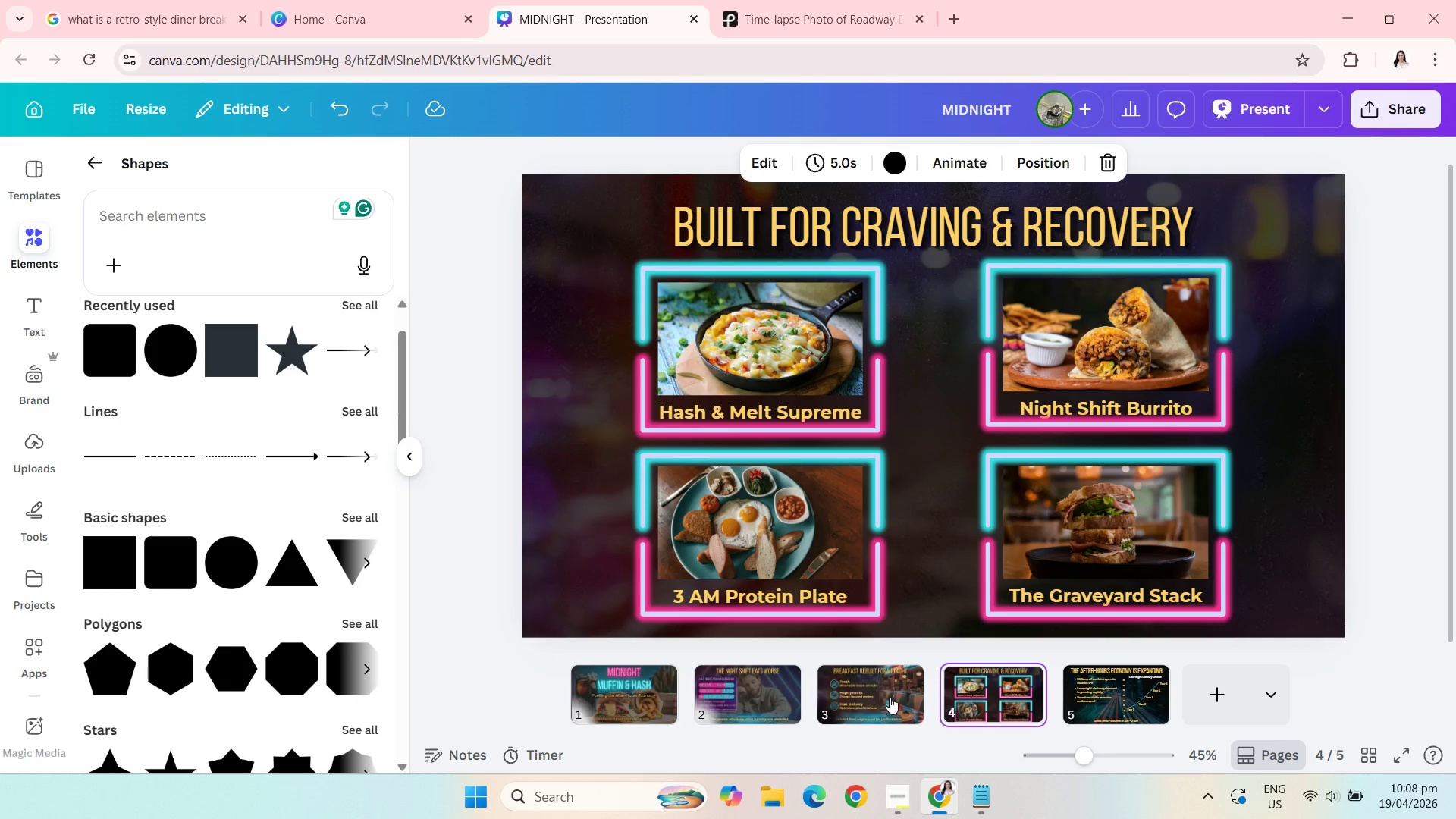 
left_click([888, 697])
 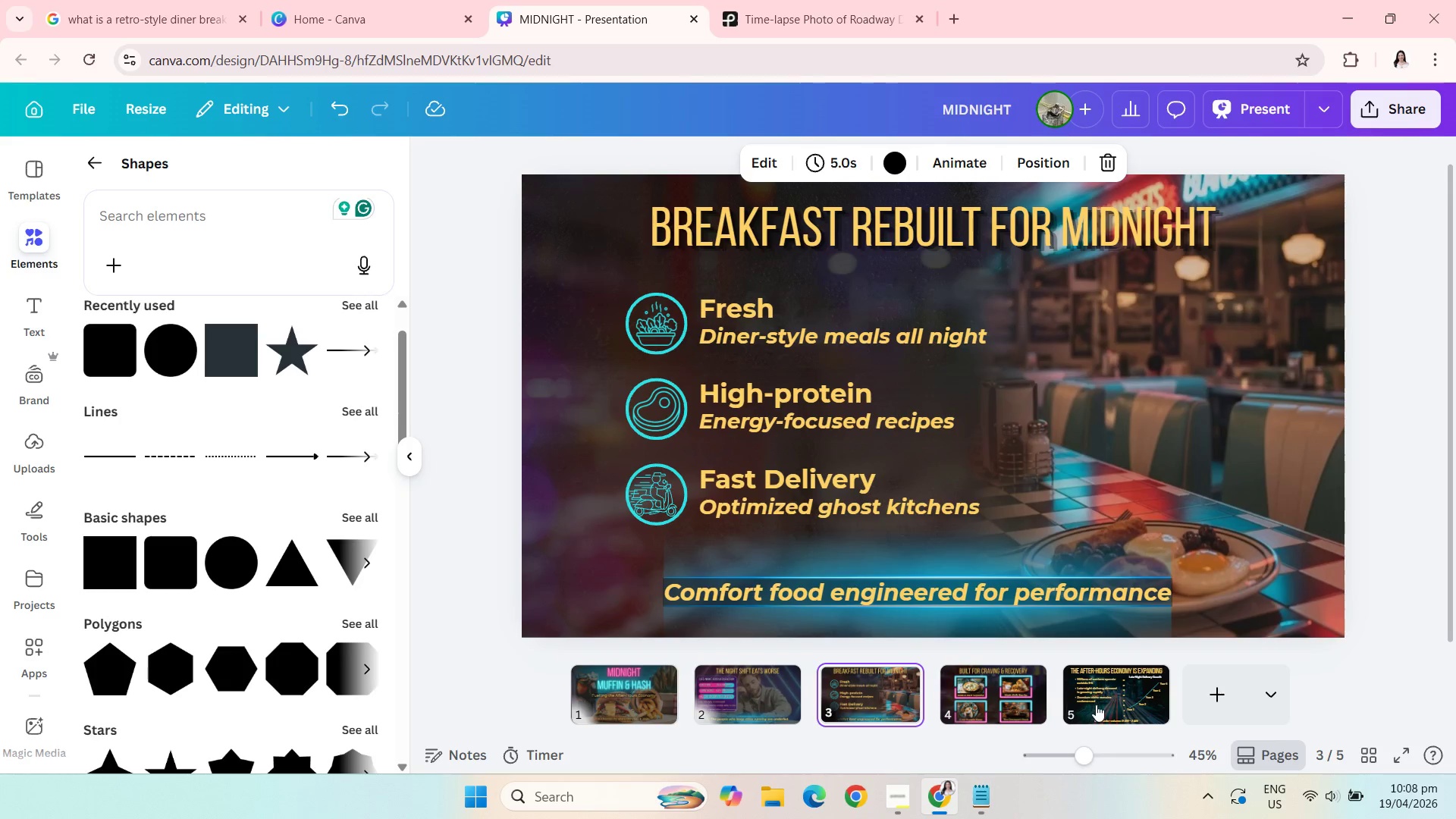 
left_click([1103, 706])
 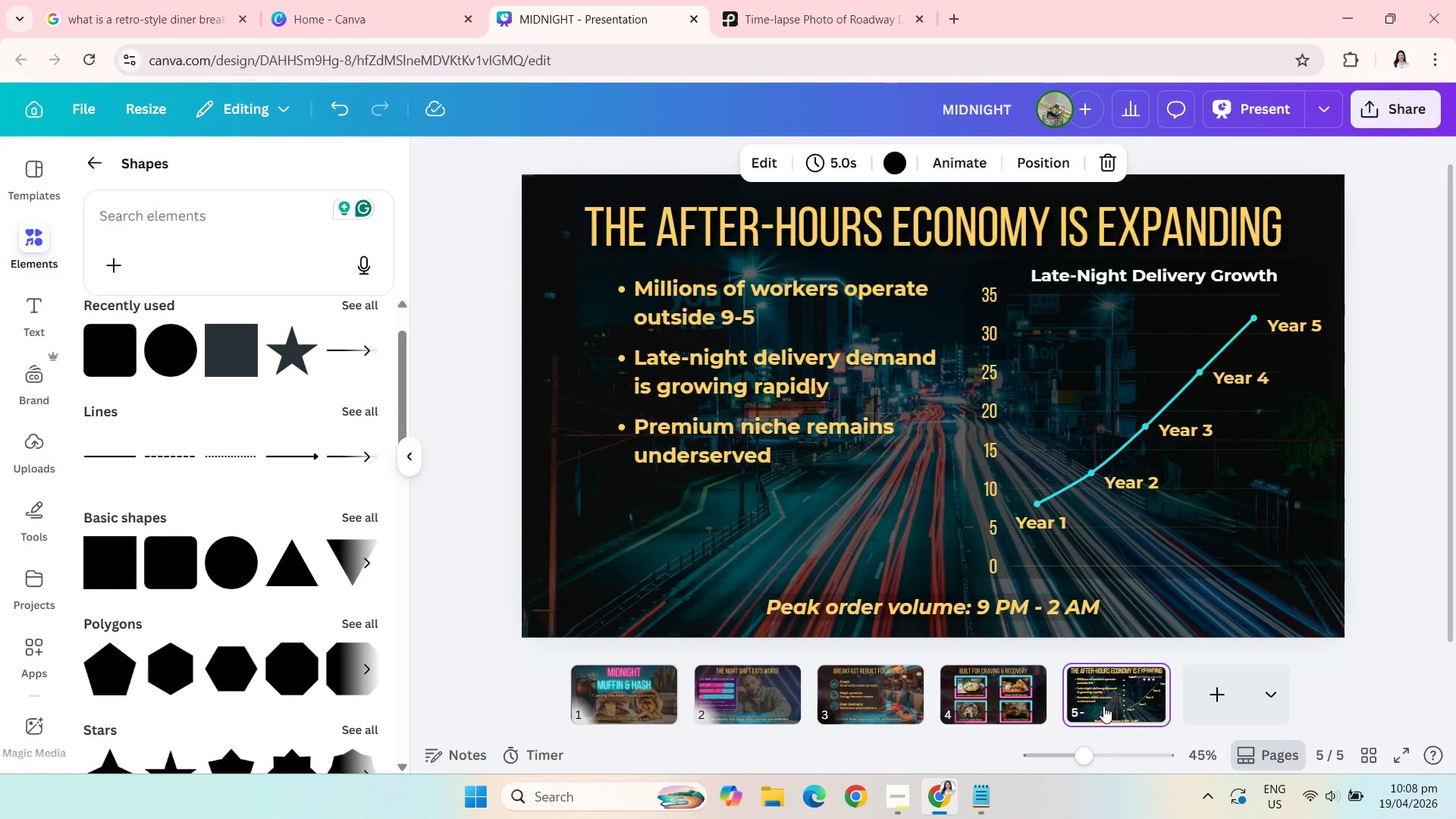 
wait(7.59)
 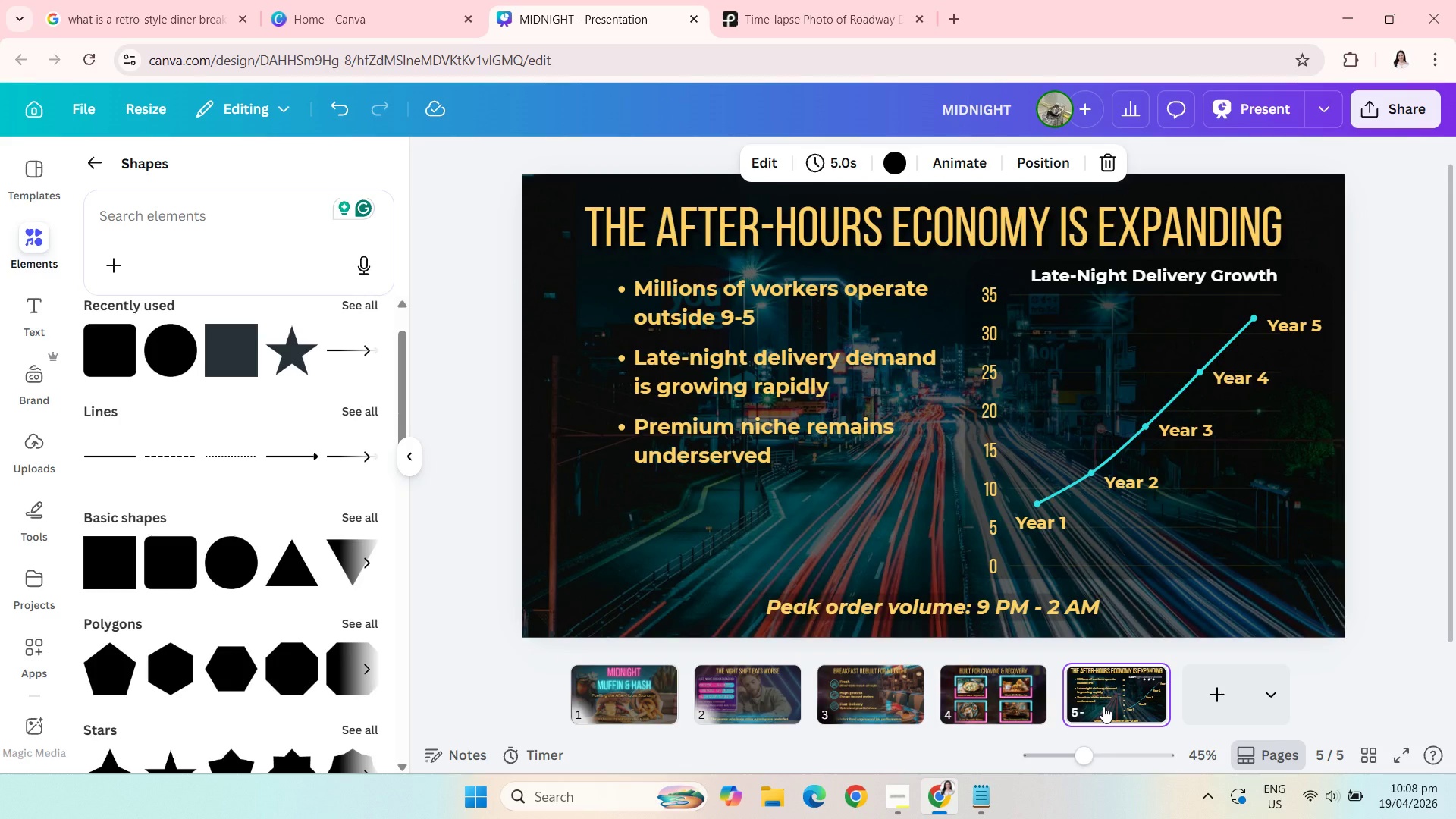 
left_click_drag(start_coordinate=[723, 492], to_coordinate=[610, 300])
 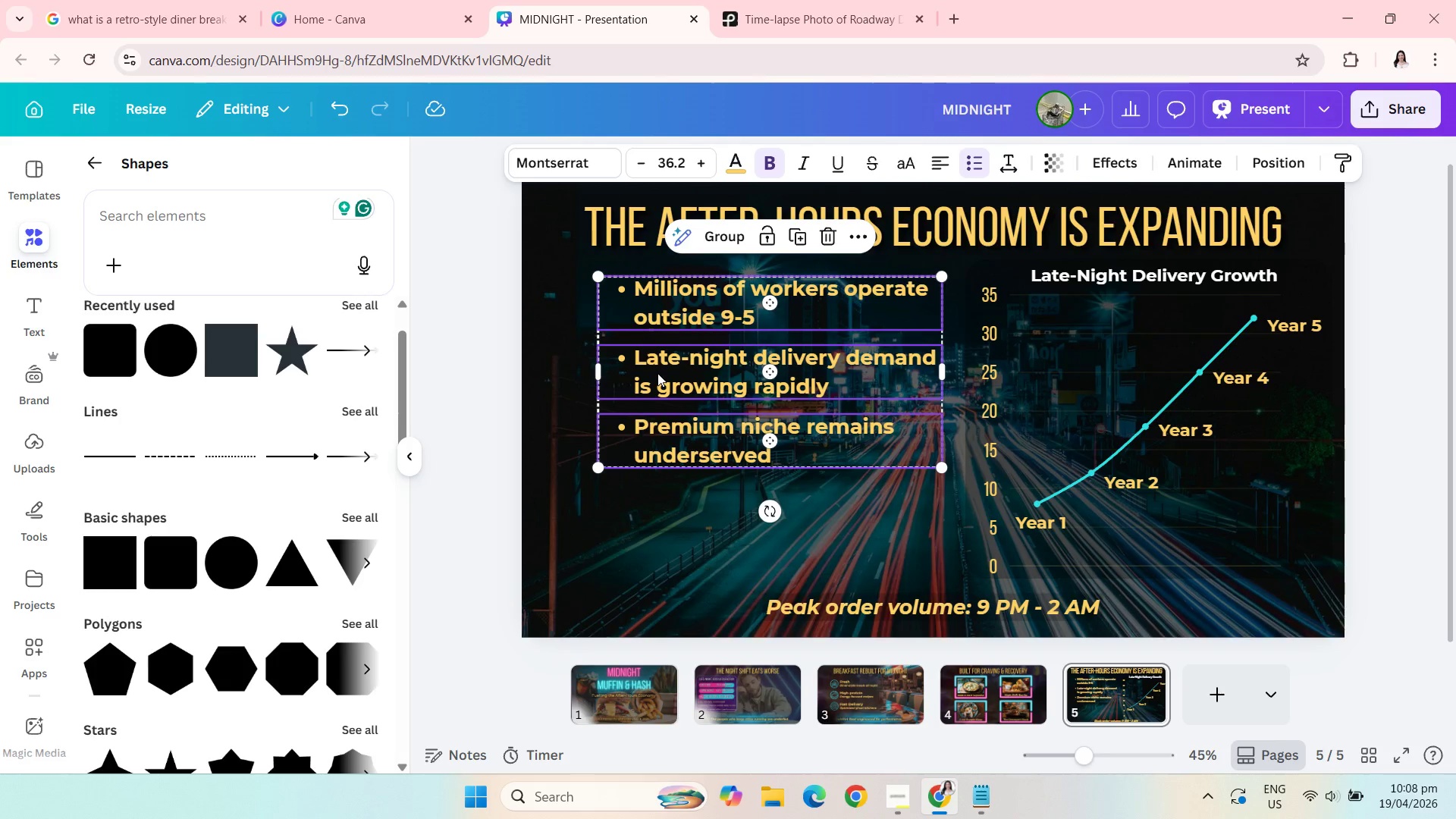 
left_click_drag(start_coordinate=[657, 373], to_coordinate=[640, 373])
 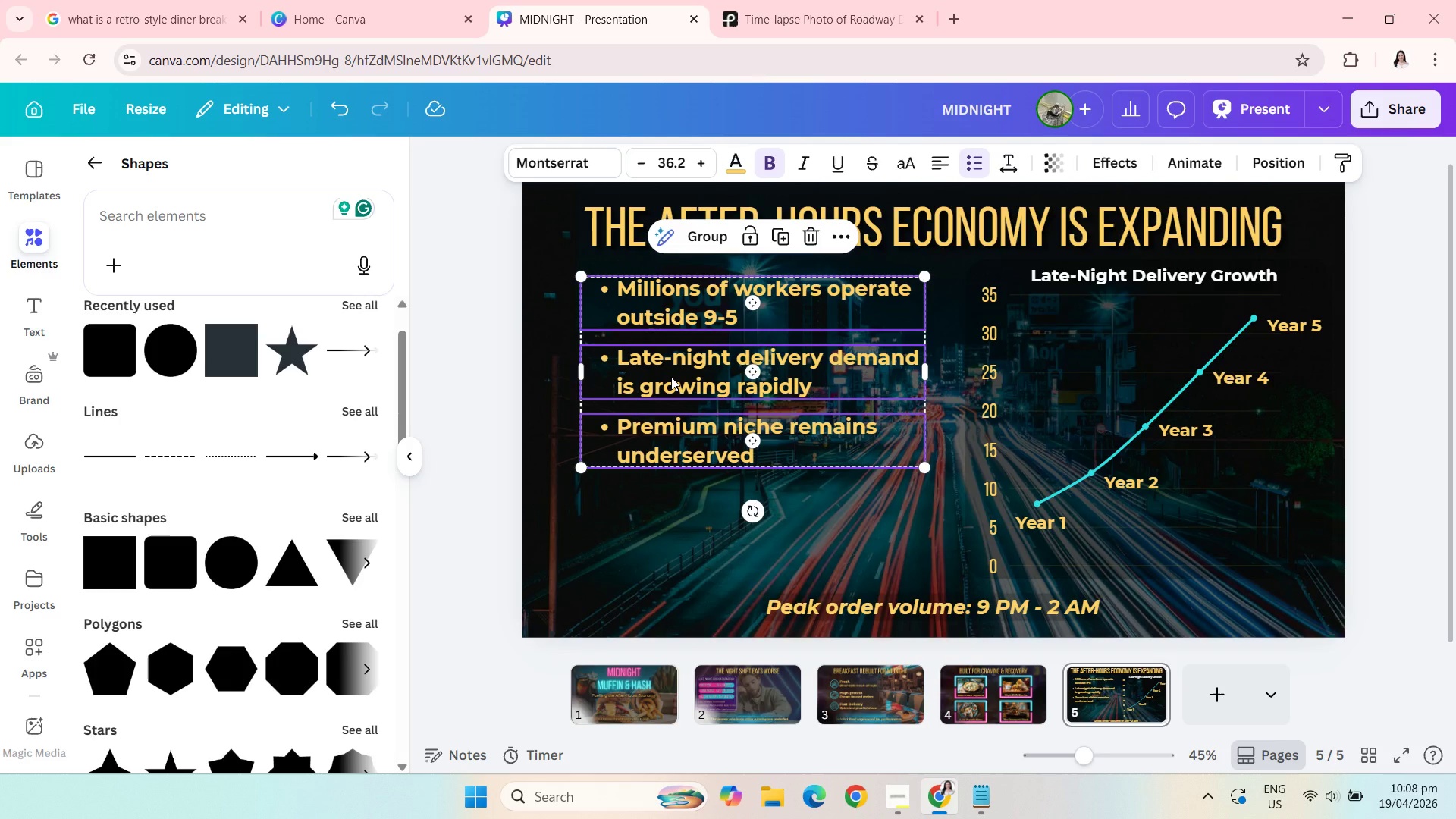 
left_click_drag(start_coordinate=[671, 377], to_coordinate=[671, 397])
 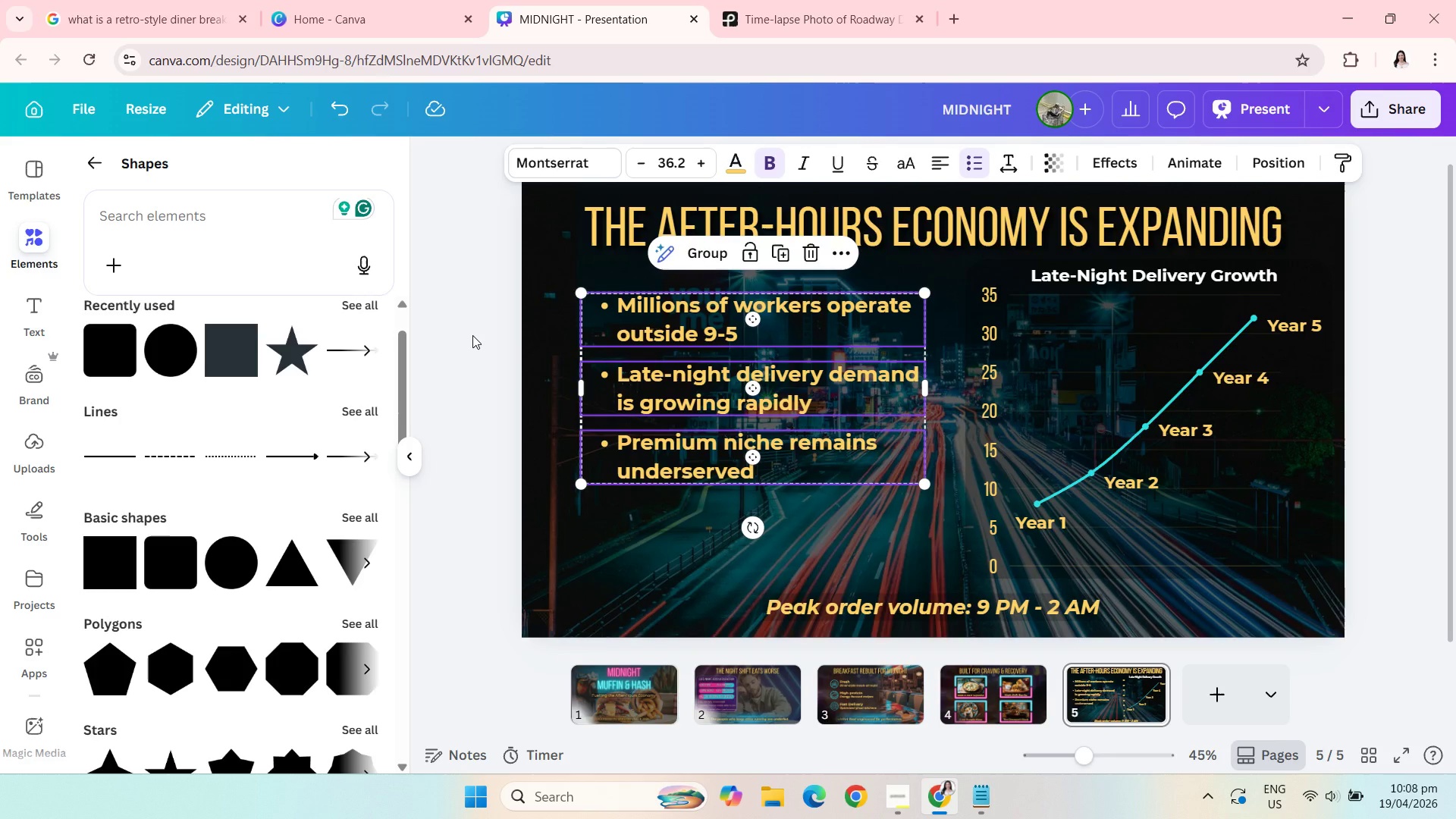 
left_click([472, 335])
 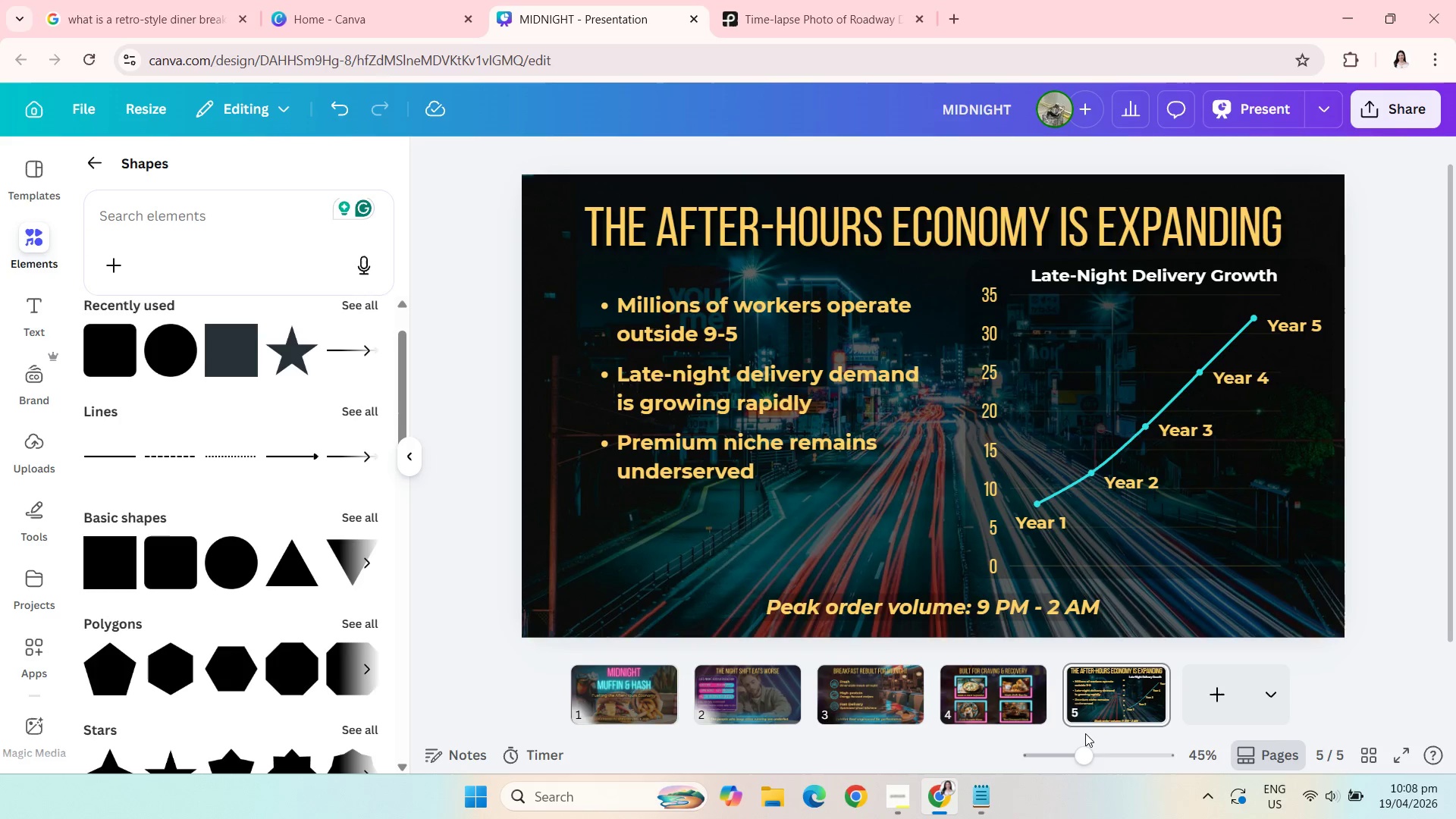 
left_click([1227, 701])
 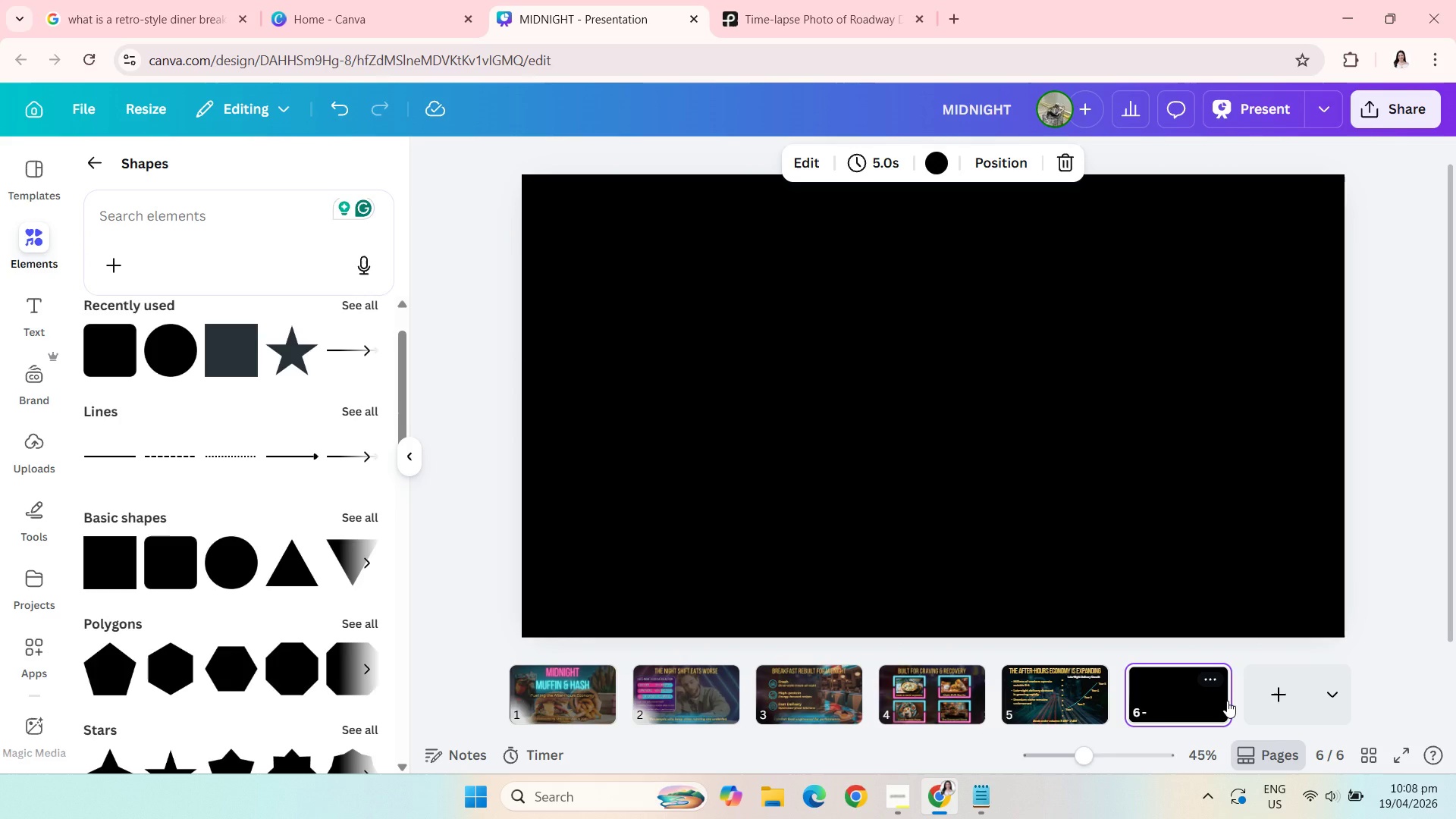 
wait(7.76)
 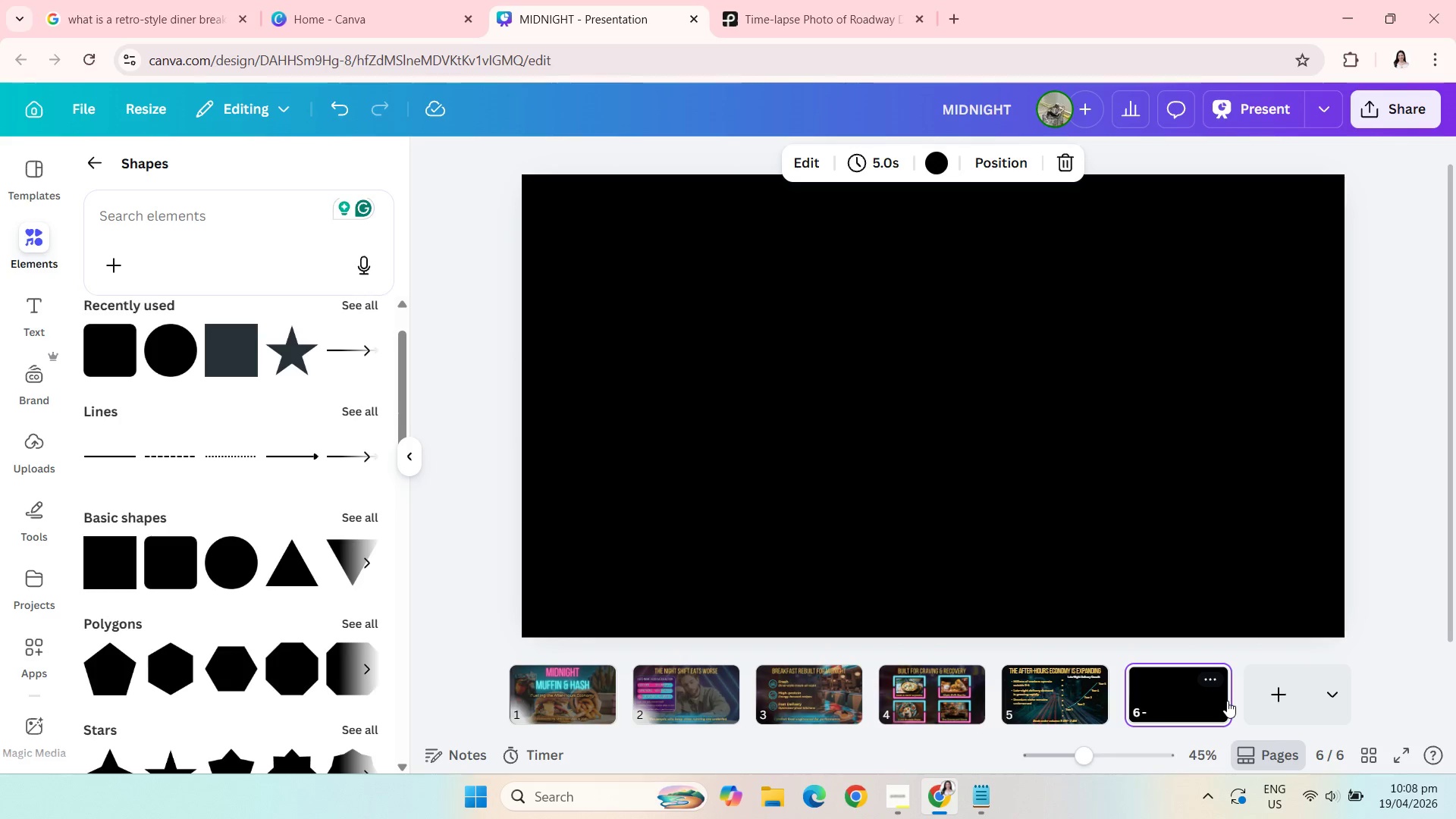 
mouse_move([980, 801])
 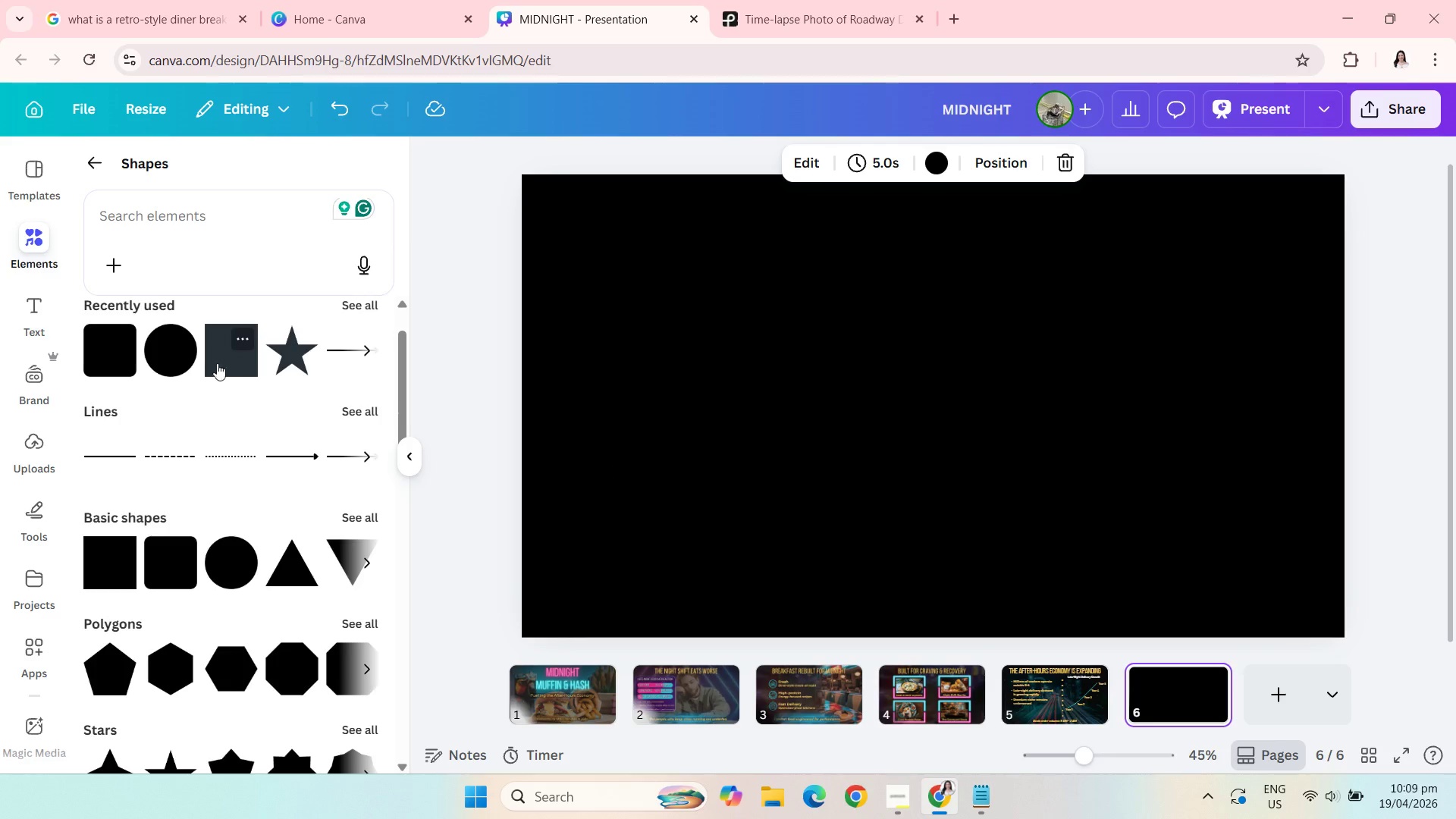 
wait(7.76)
 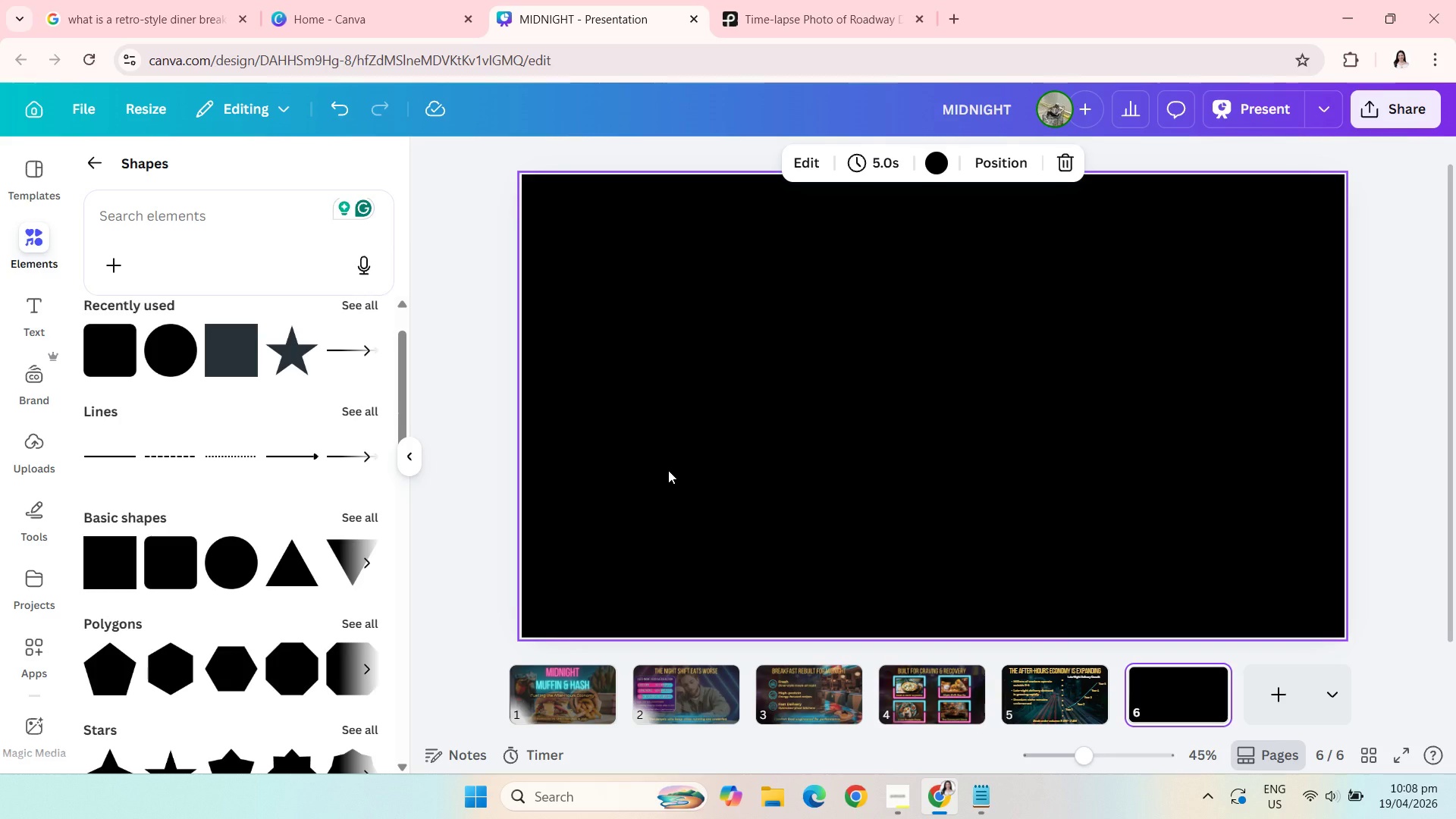 
left_click([95, 157])
 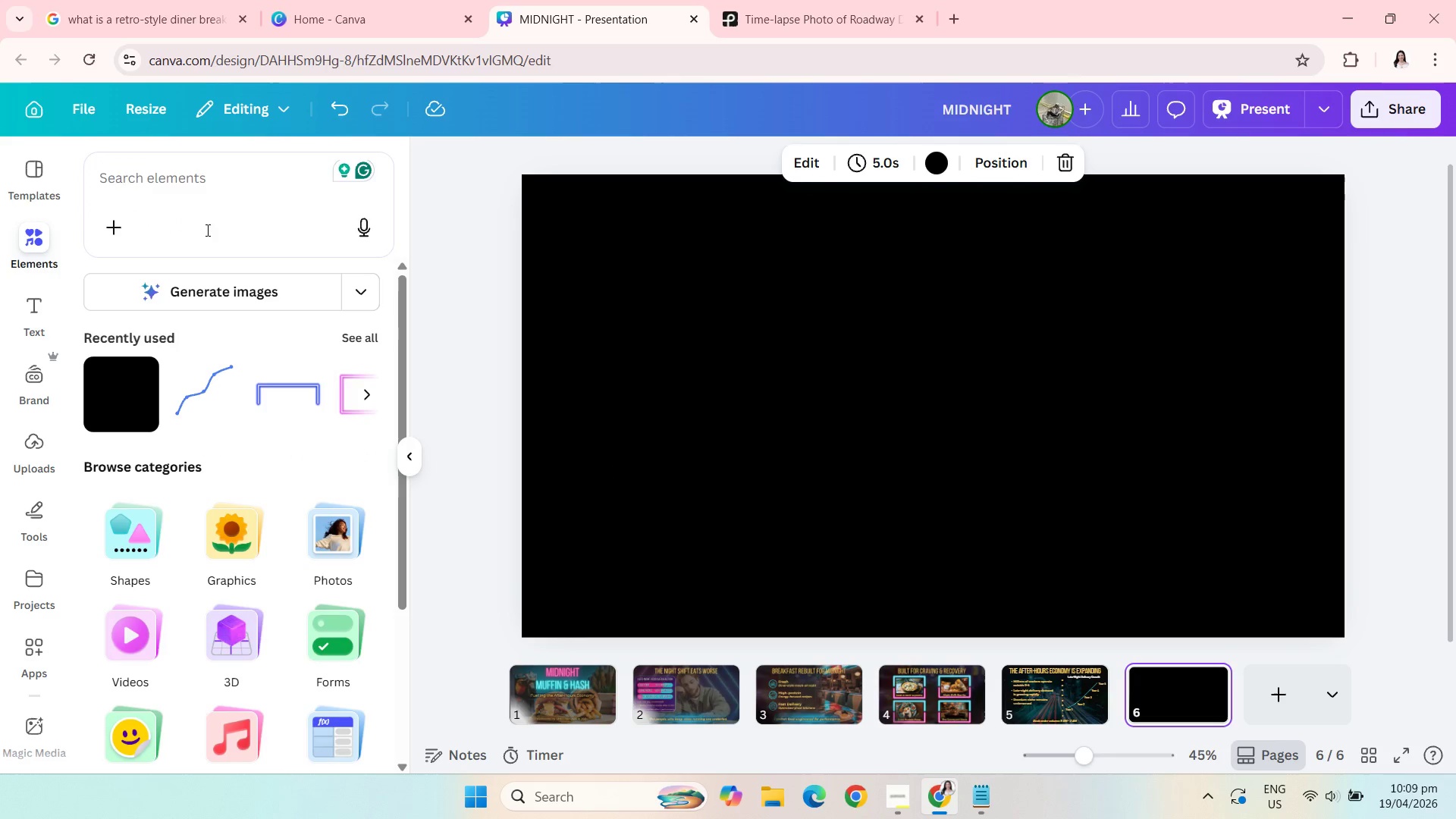 
left_click([199, 209])
 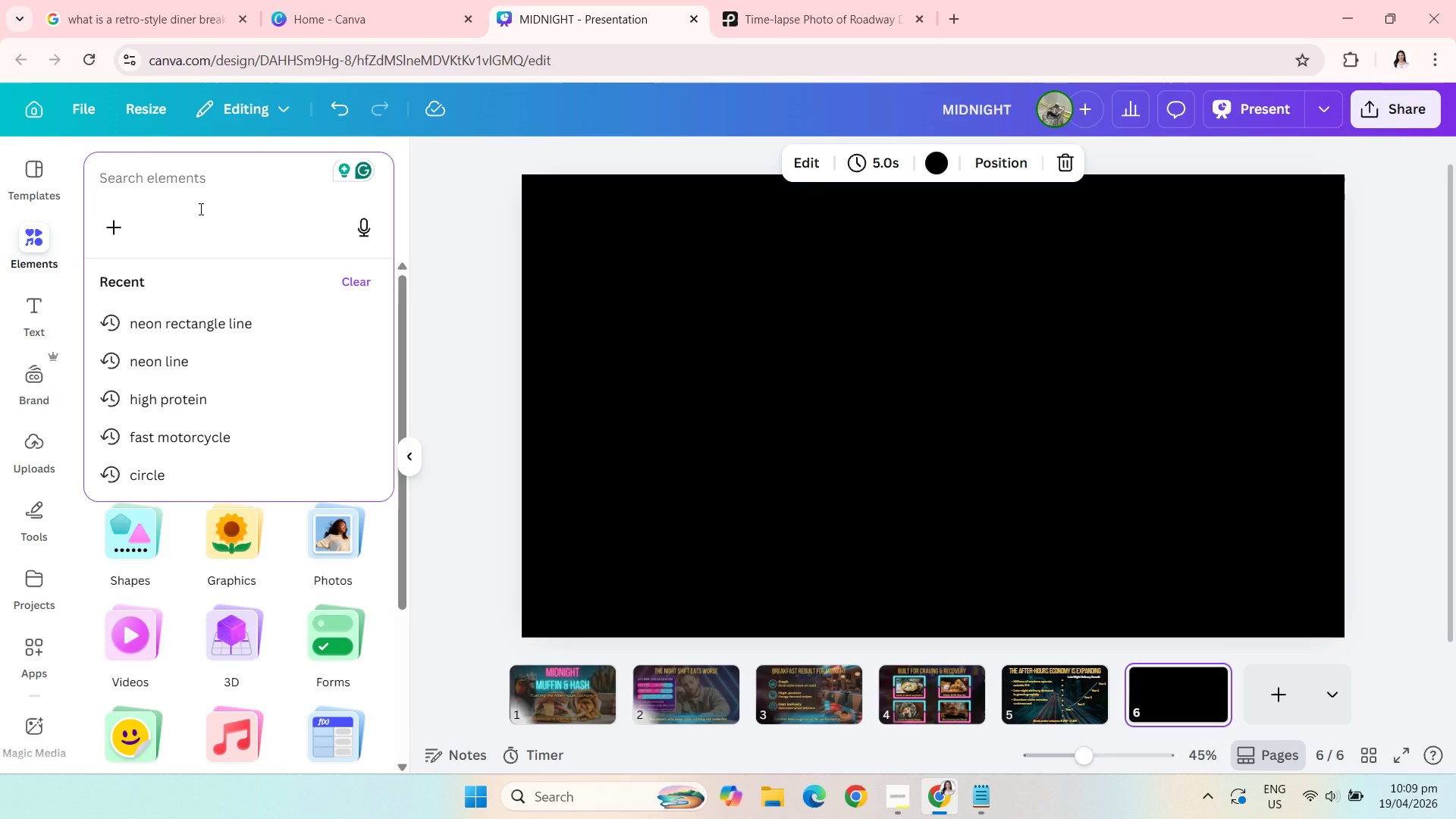 
type(neon pink and blue)
 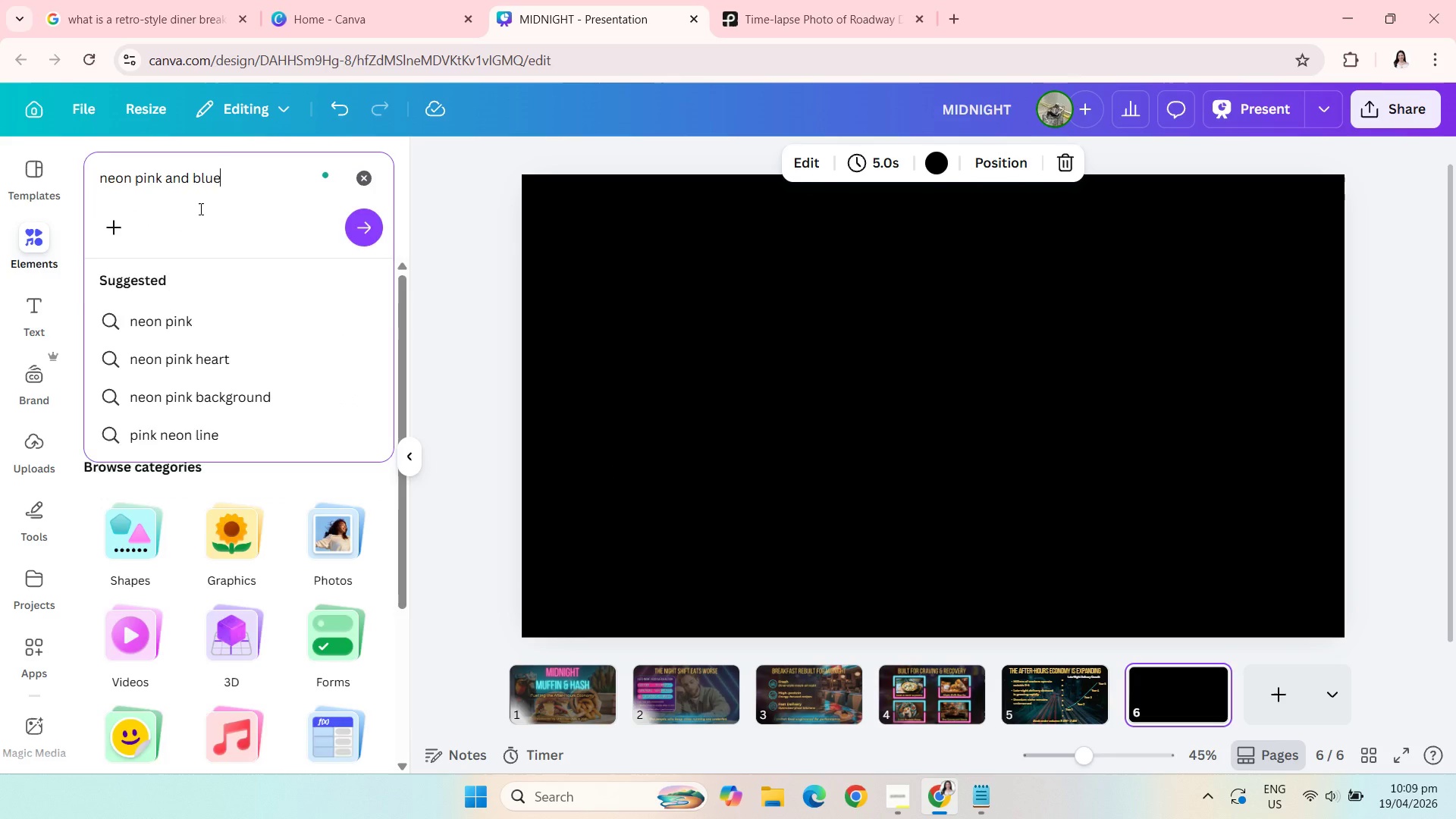 
key(Enter)
 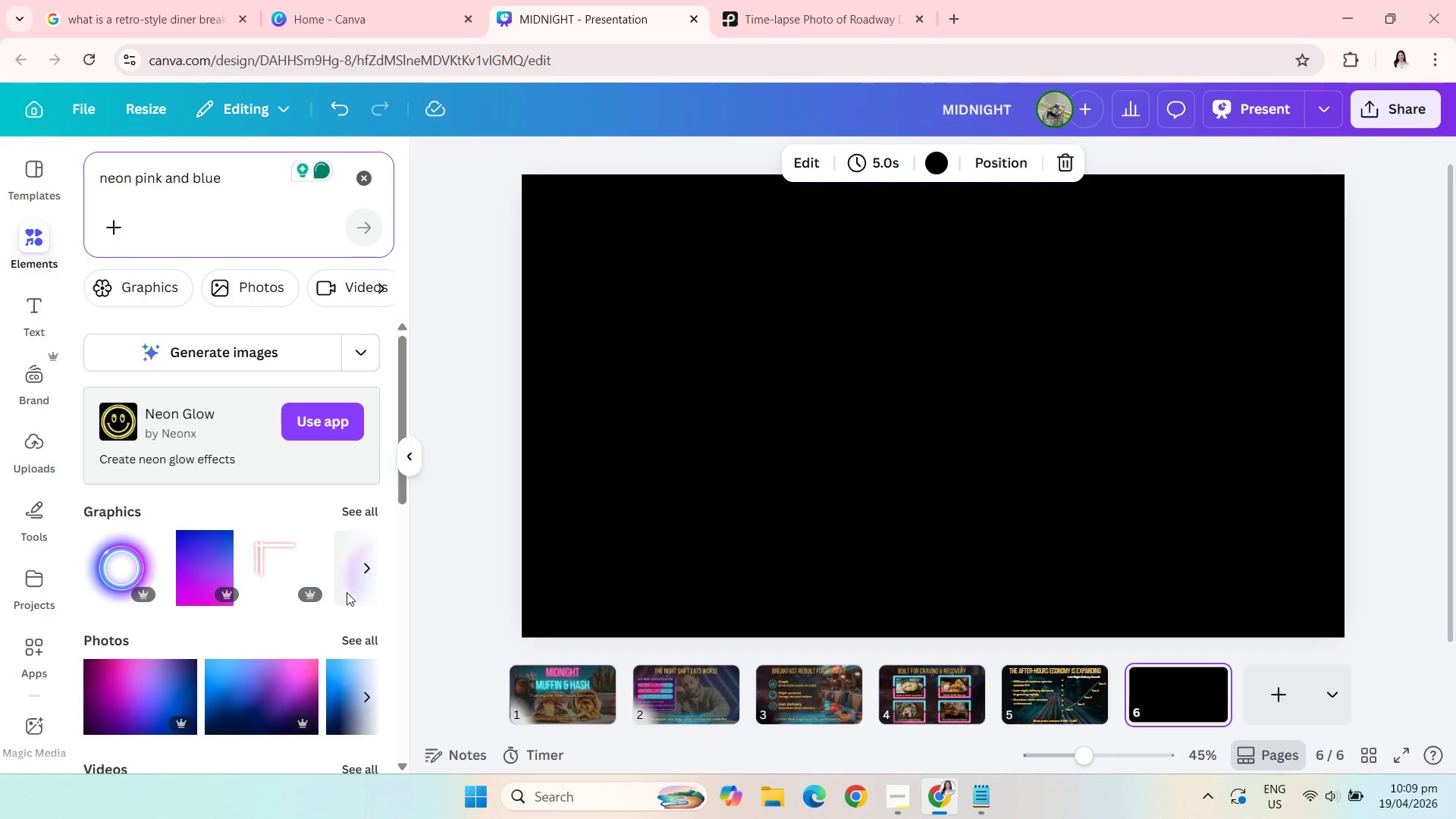 
left_click([364, 637])
 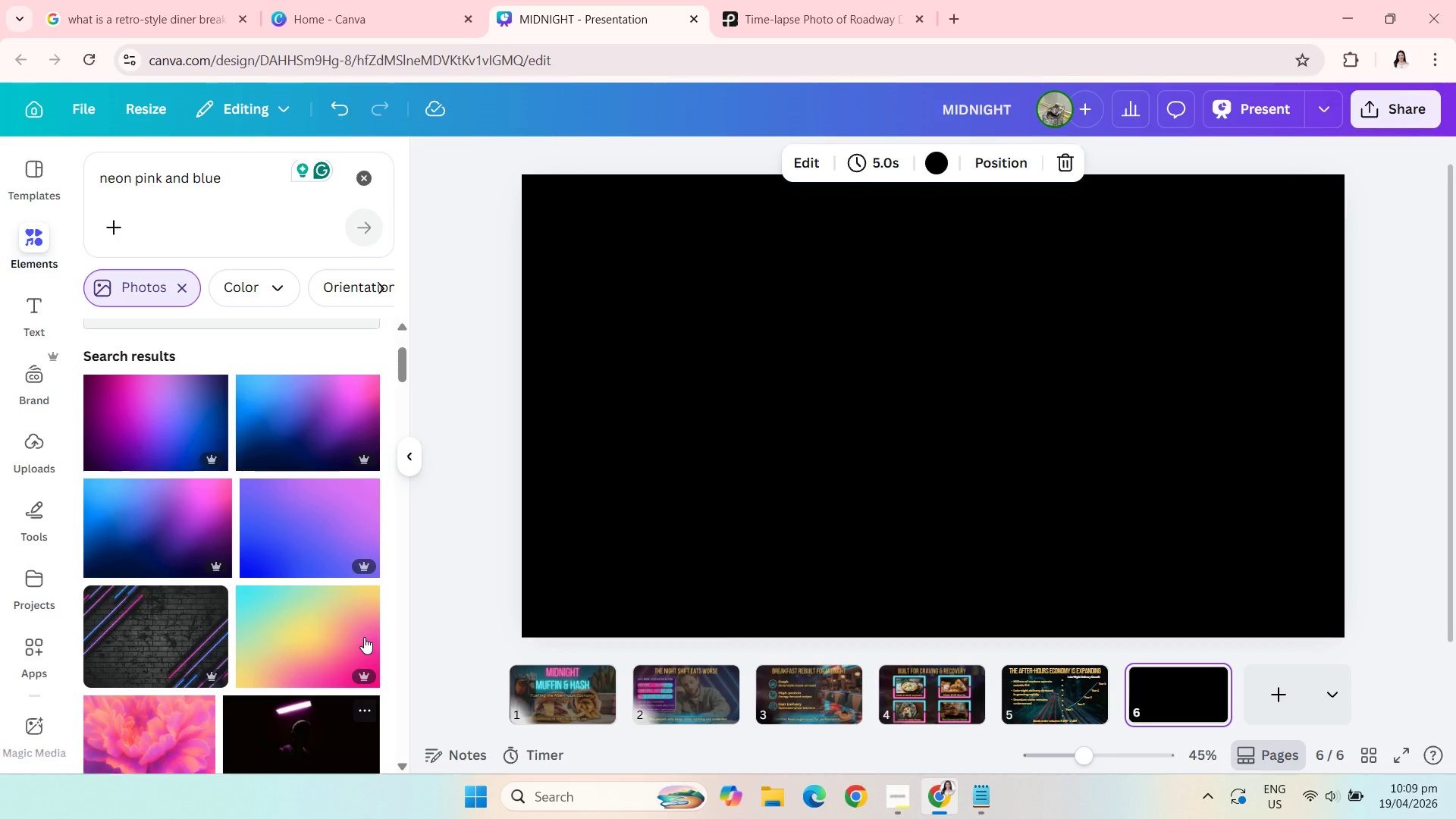 
wait(34.05)
 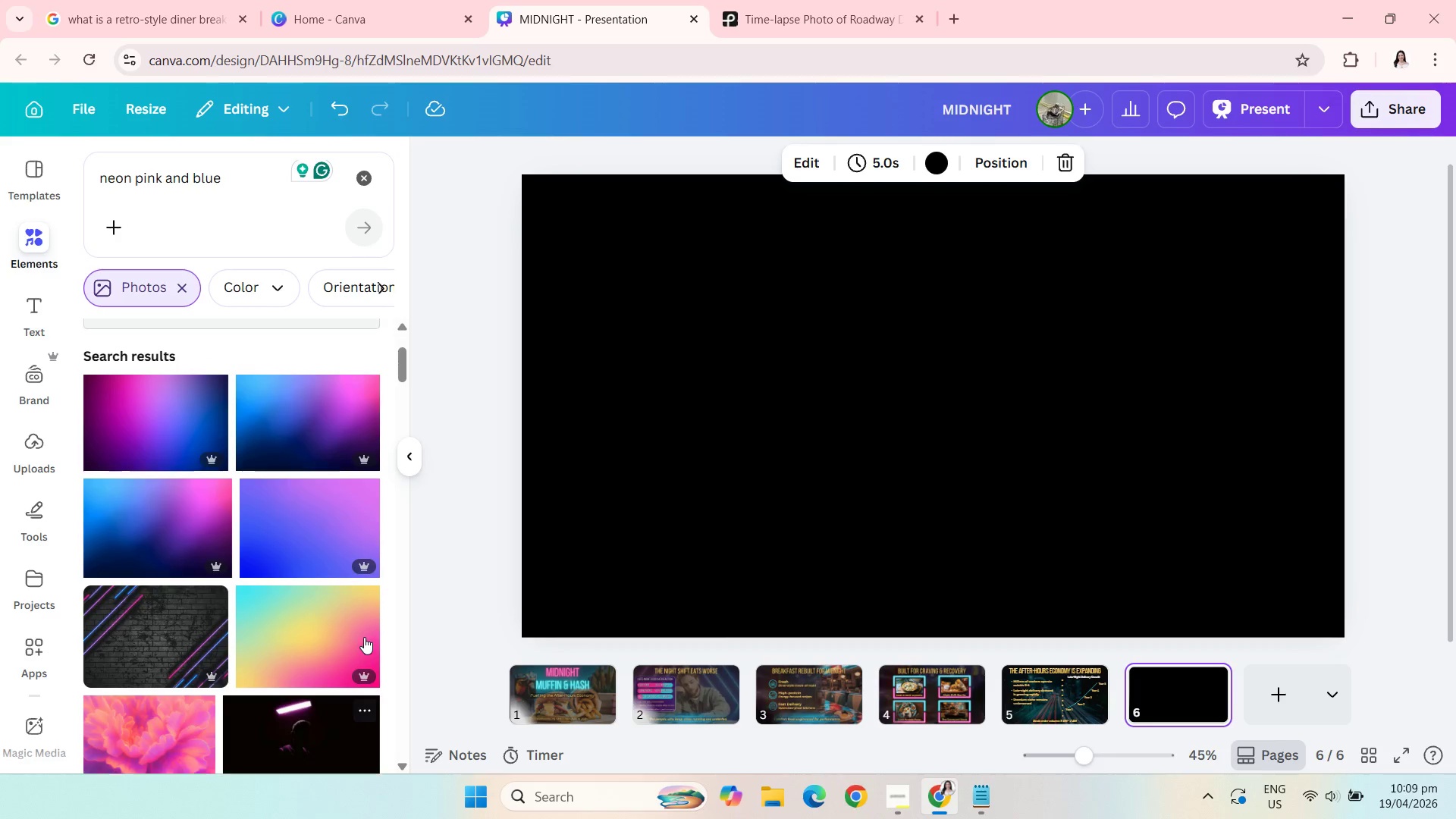 
left_click([133, 496])
 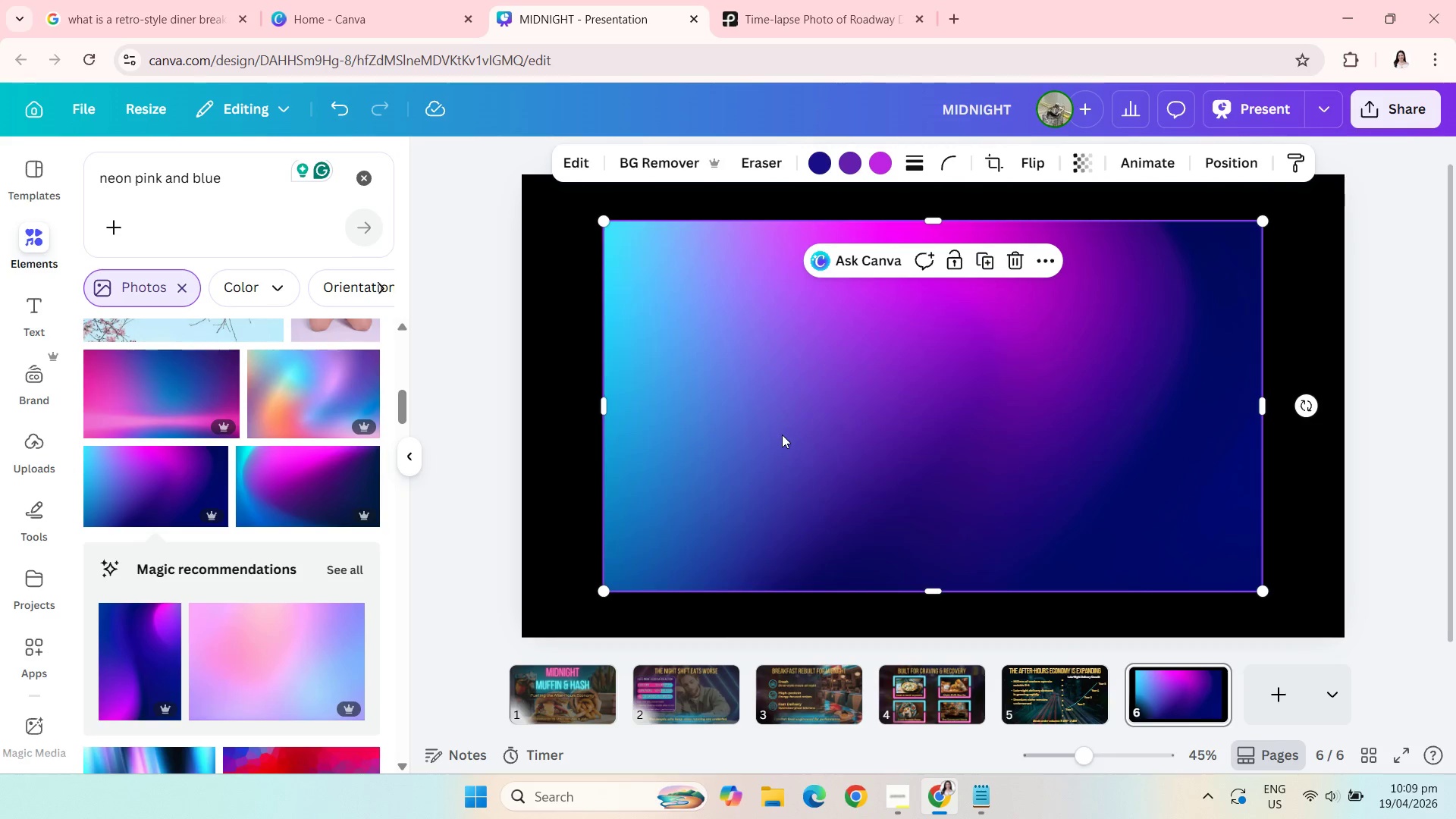 
left_click_drag(start_coordinate=[804, 427], to_coordinate=[782, 401])
 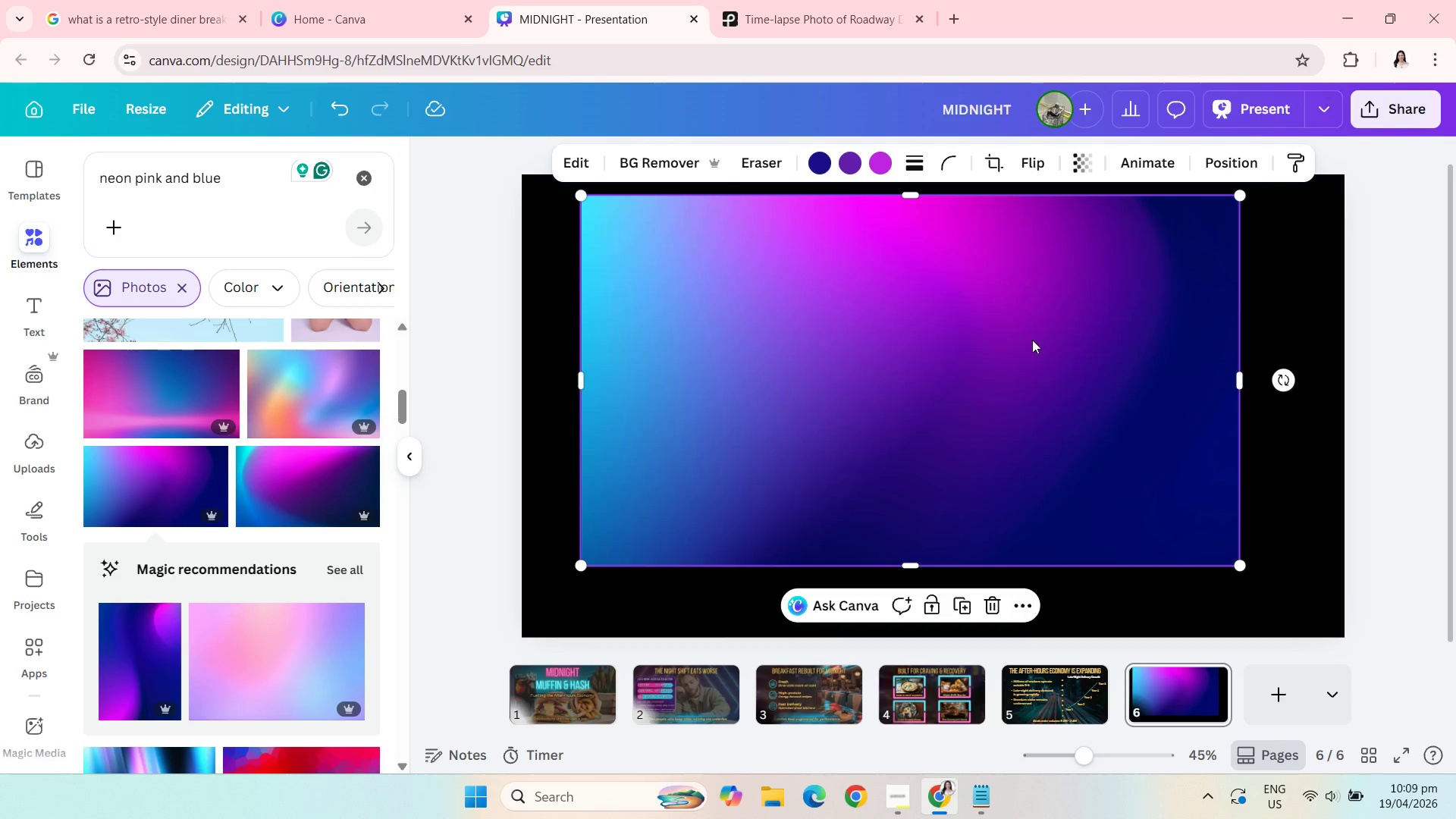 
wait(6.27)
 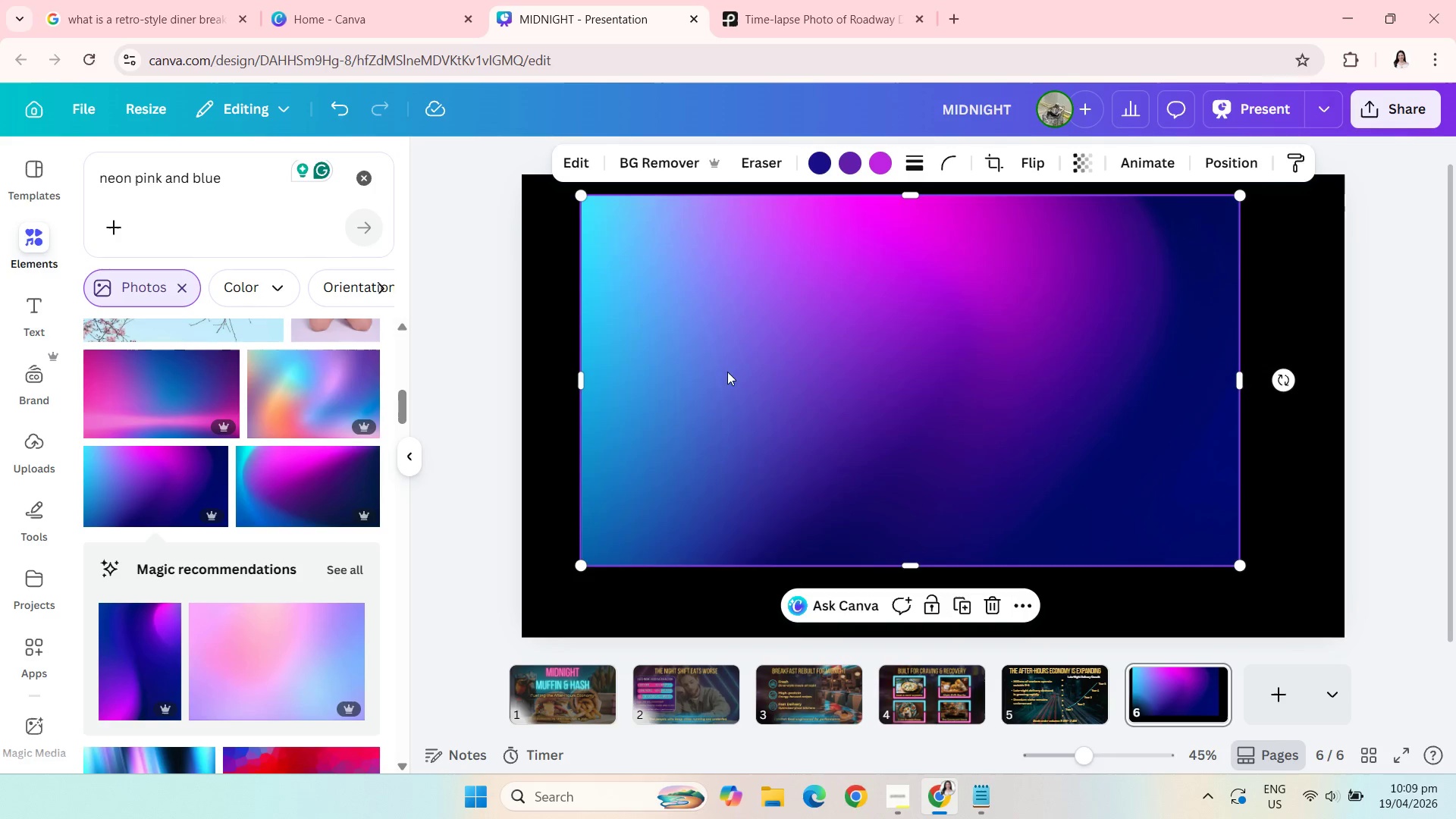 
left_click([1090, 170])
 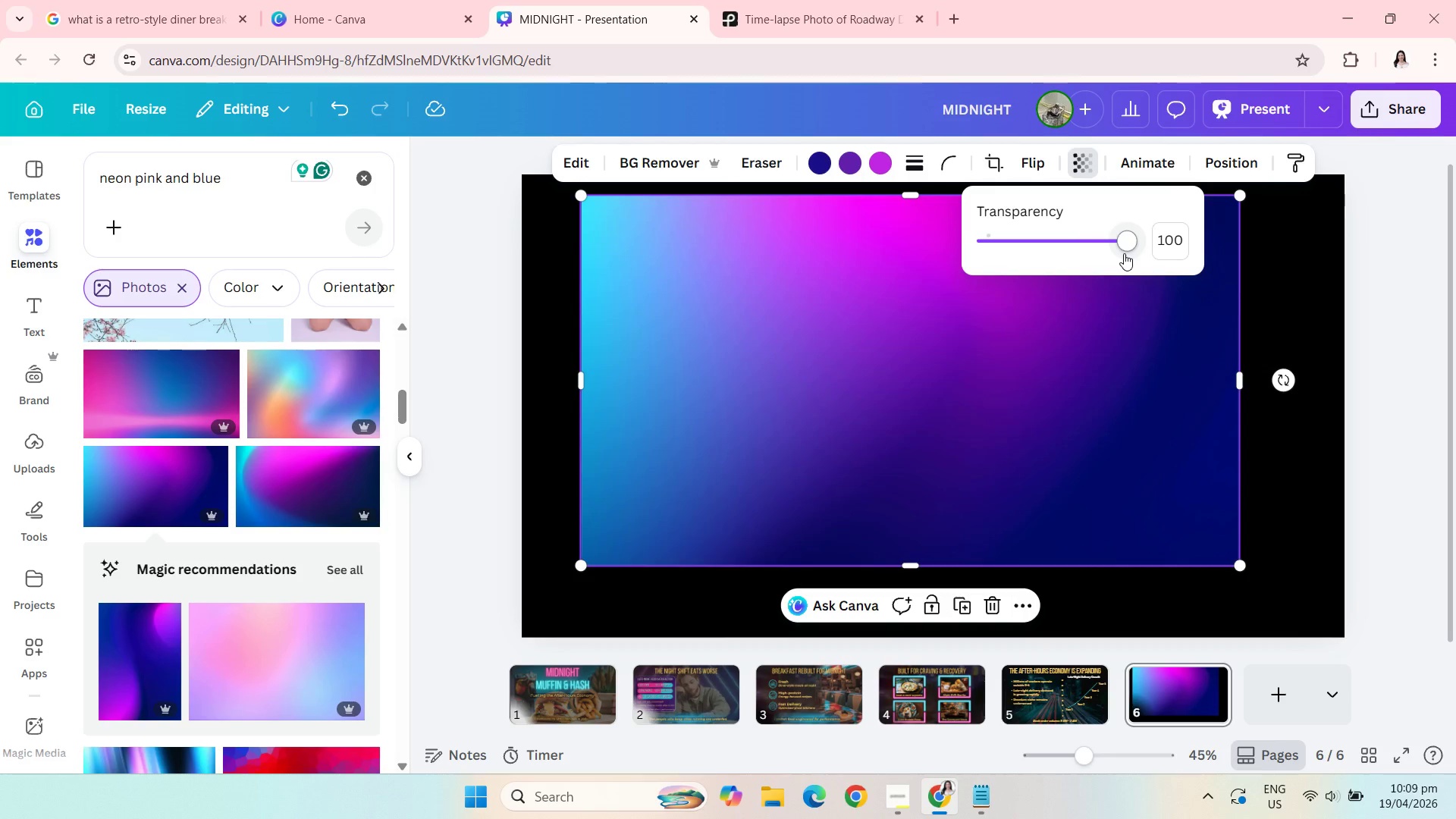 
left_click_drag(start_coordinate=[1124, 253], to_coordinate=[1050, 249])
 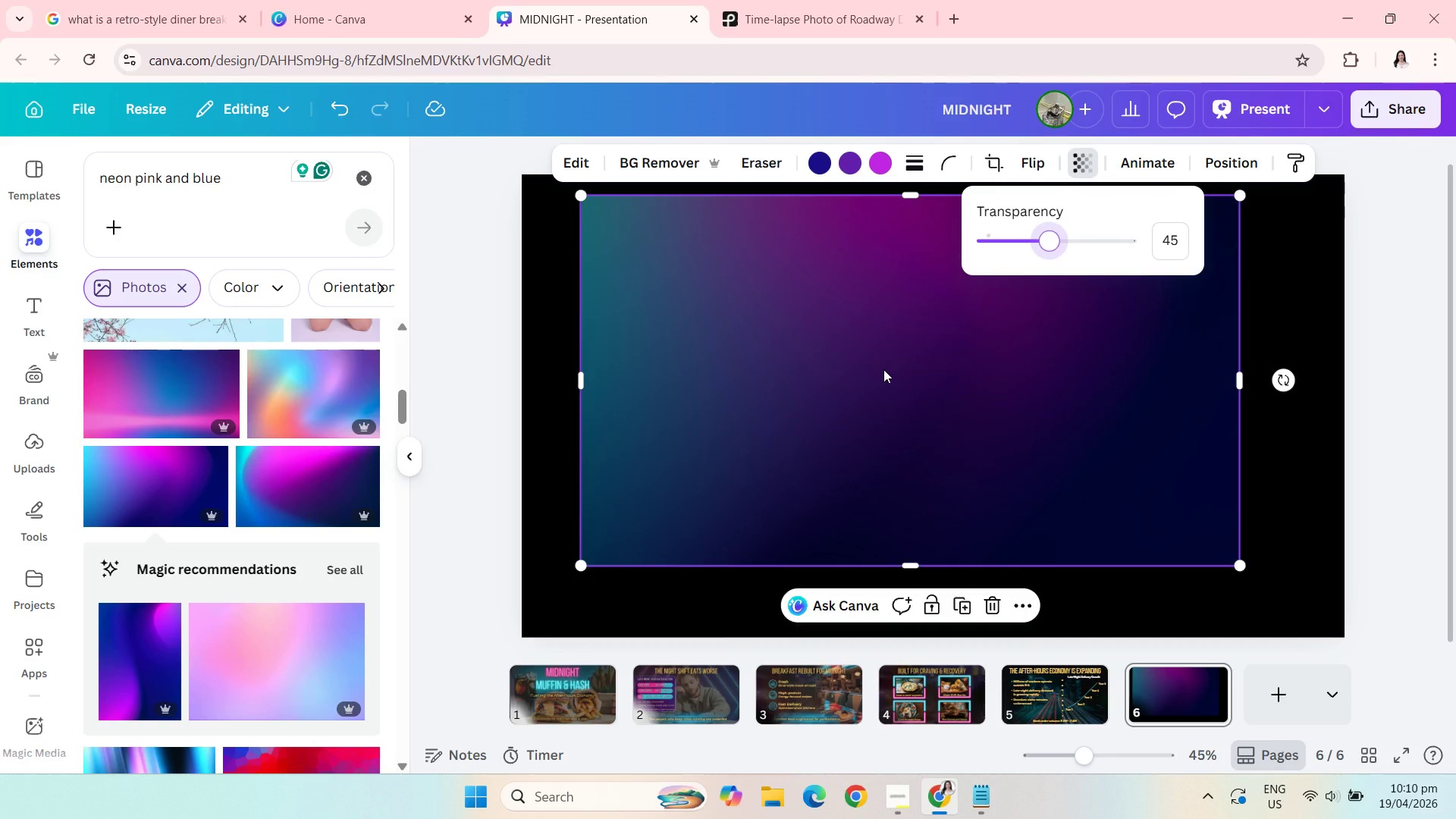 
left_click_drag(start_coordinate=[883, 369], to_coordinate=[823, 353])
 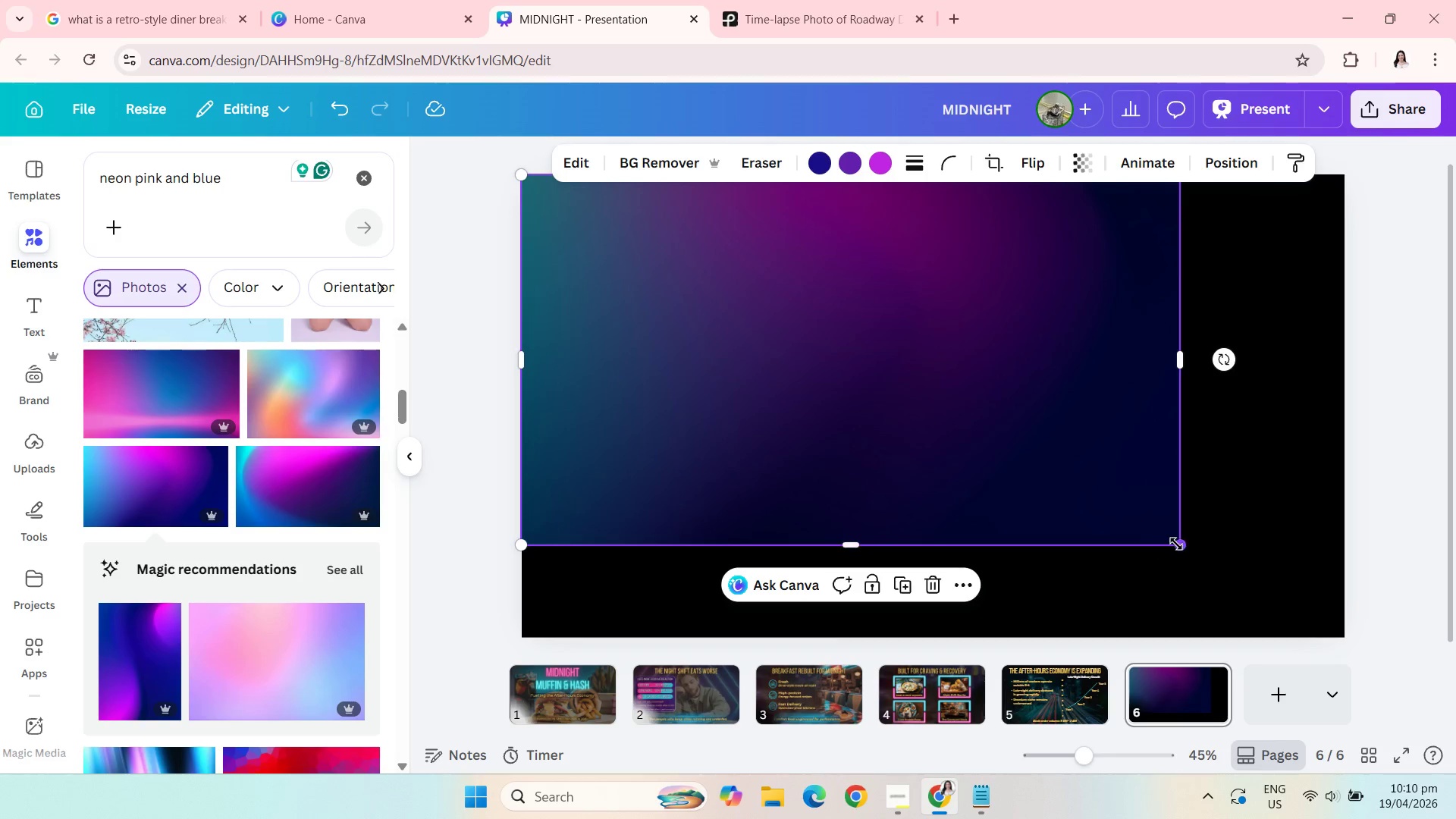 
left_click_drag(start_coordinate=[1176, 544], to_coordinate=[1351, 624])
 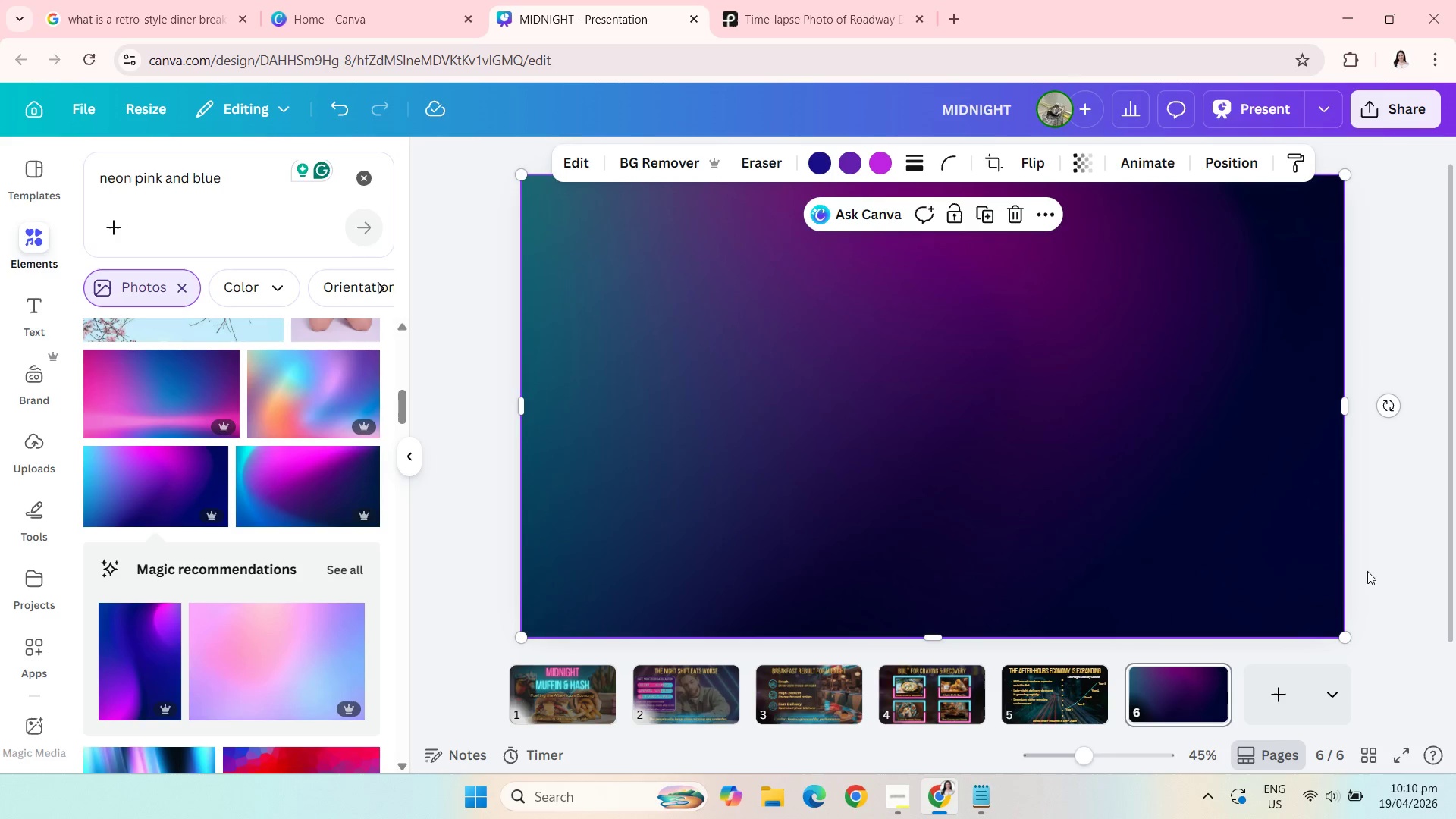 
left_click([1384, 566])
 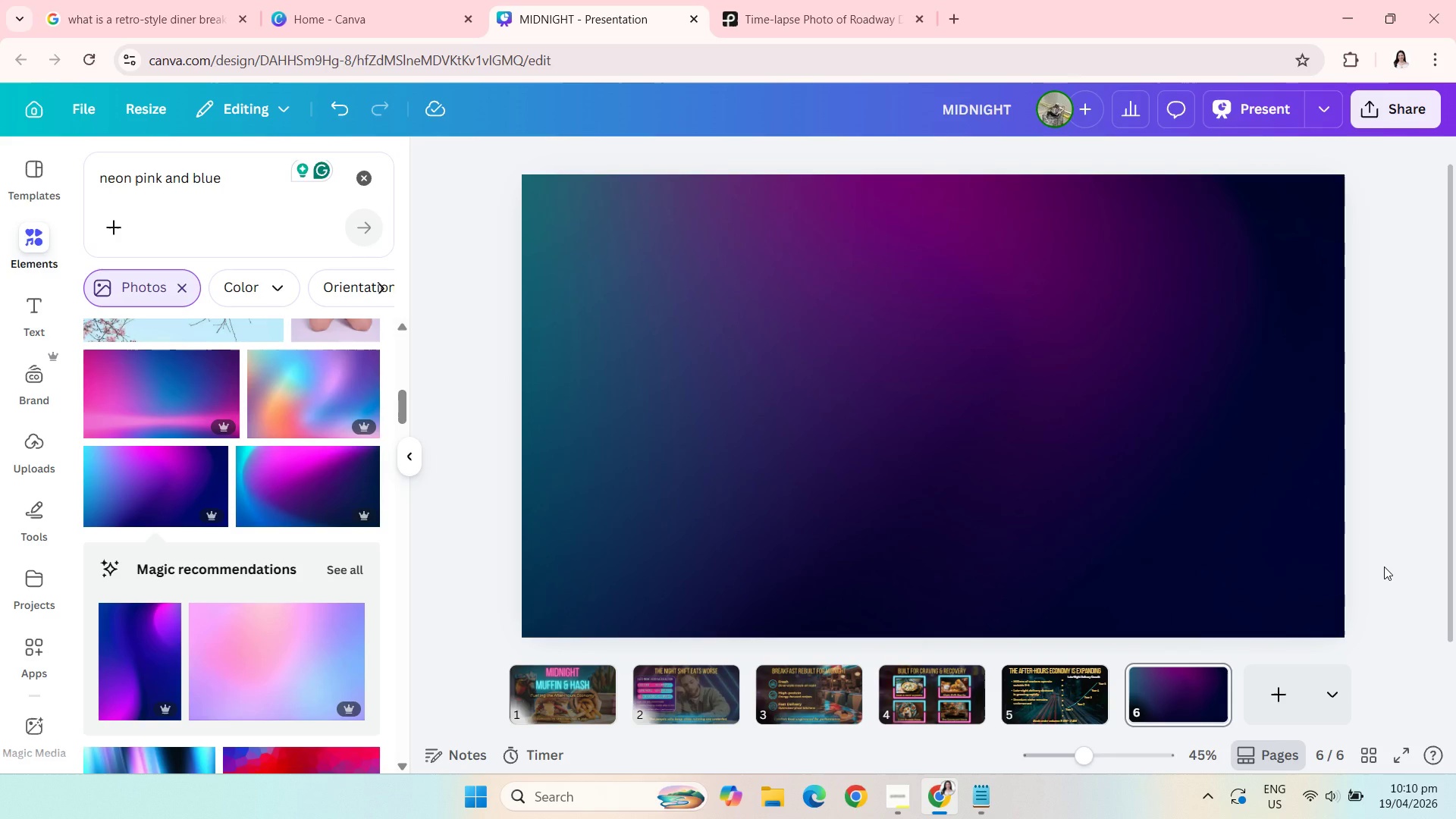 
wait(10.51)
 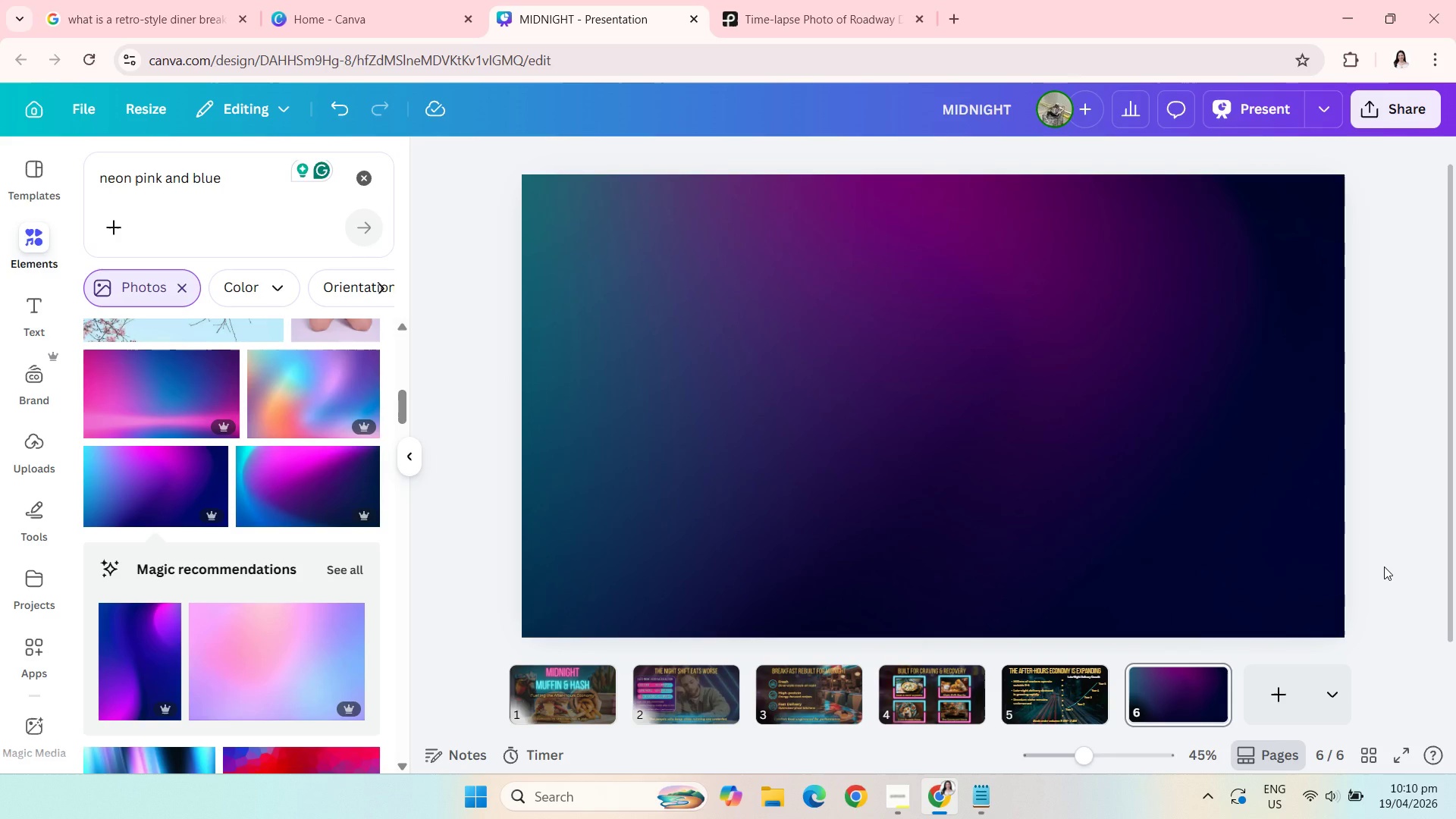 
left_click([1384, 566])
 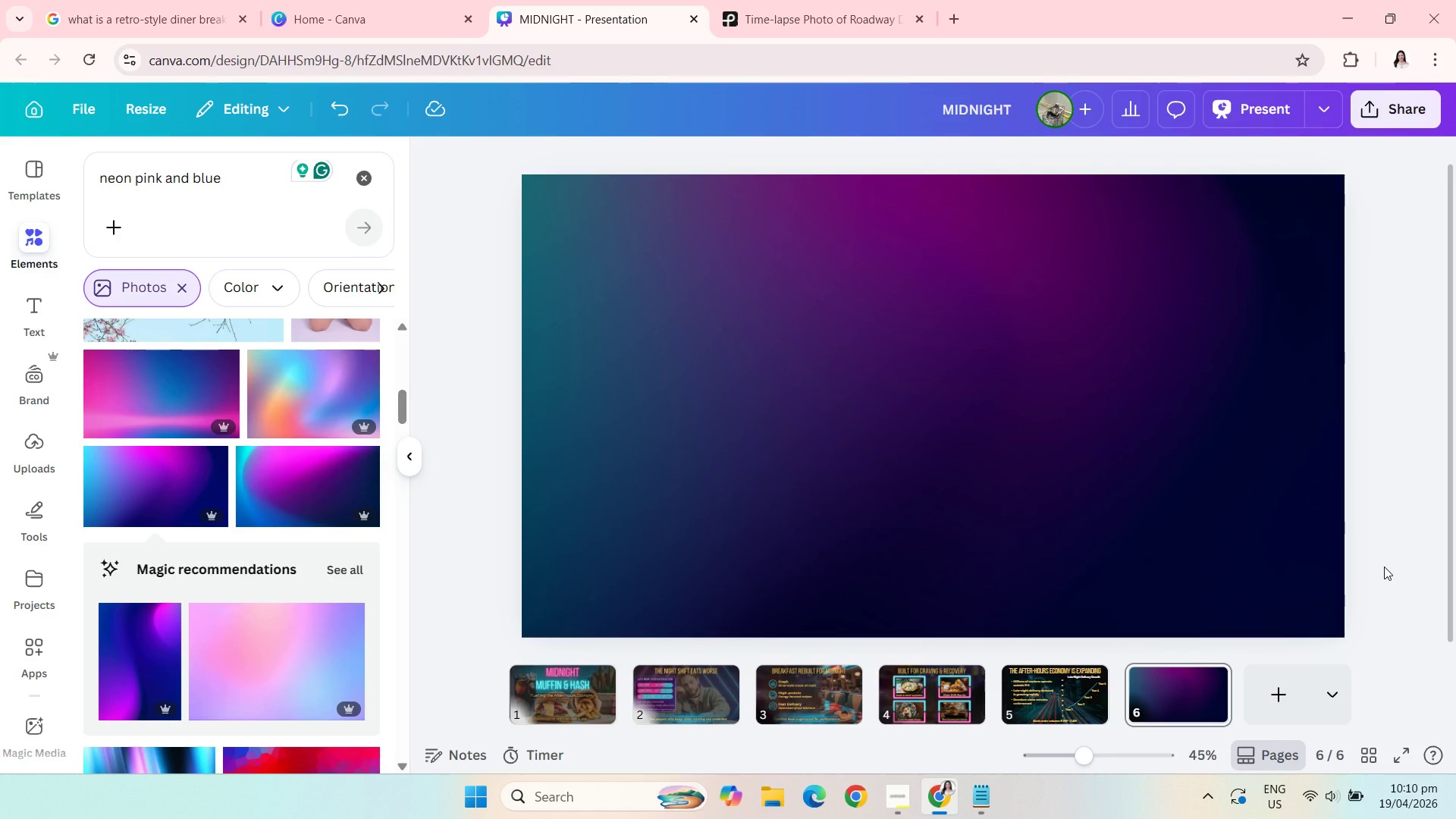 
wait(29.45)
 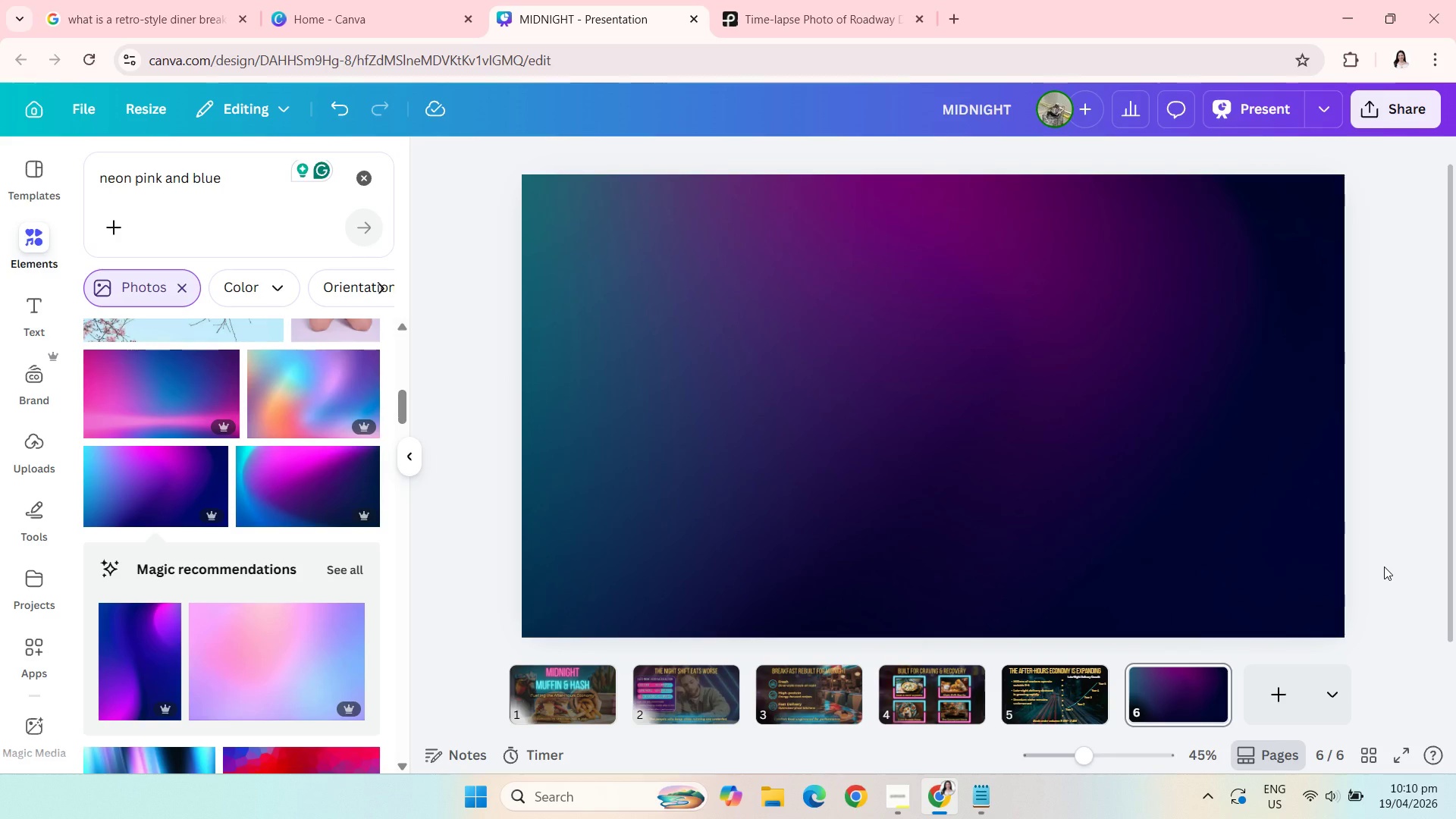 
left_click([1087, 689])
 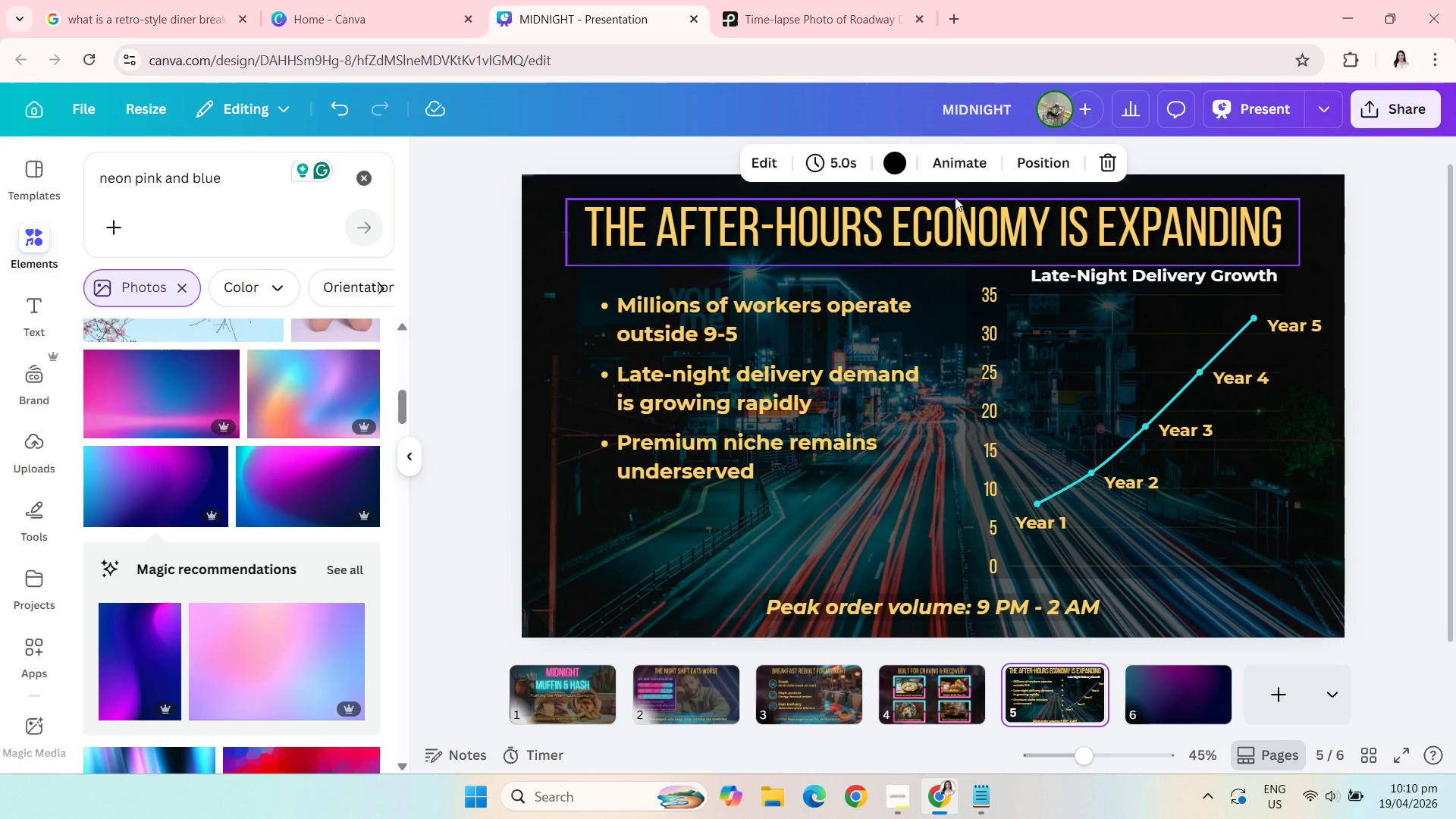 
left_click([947, 218])
 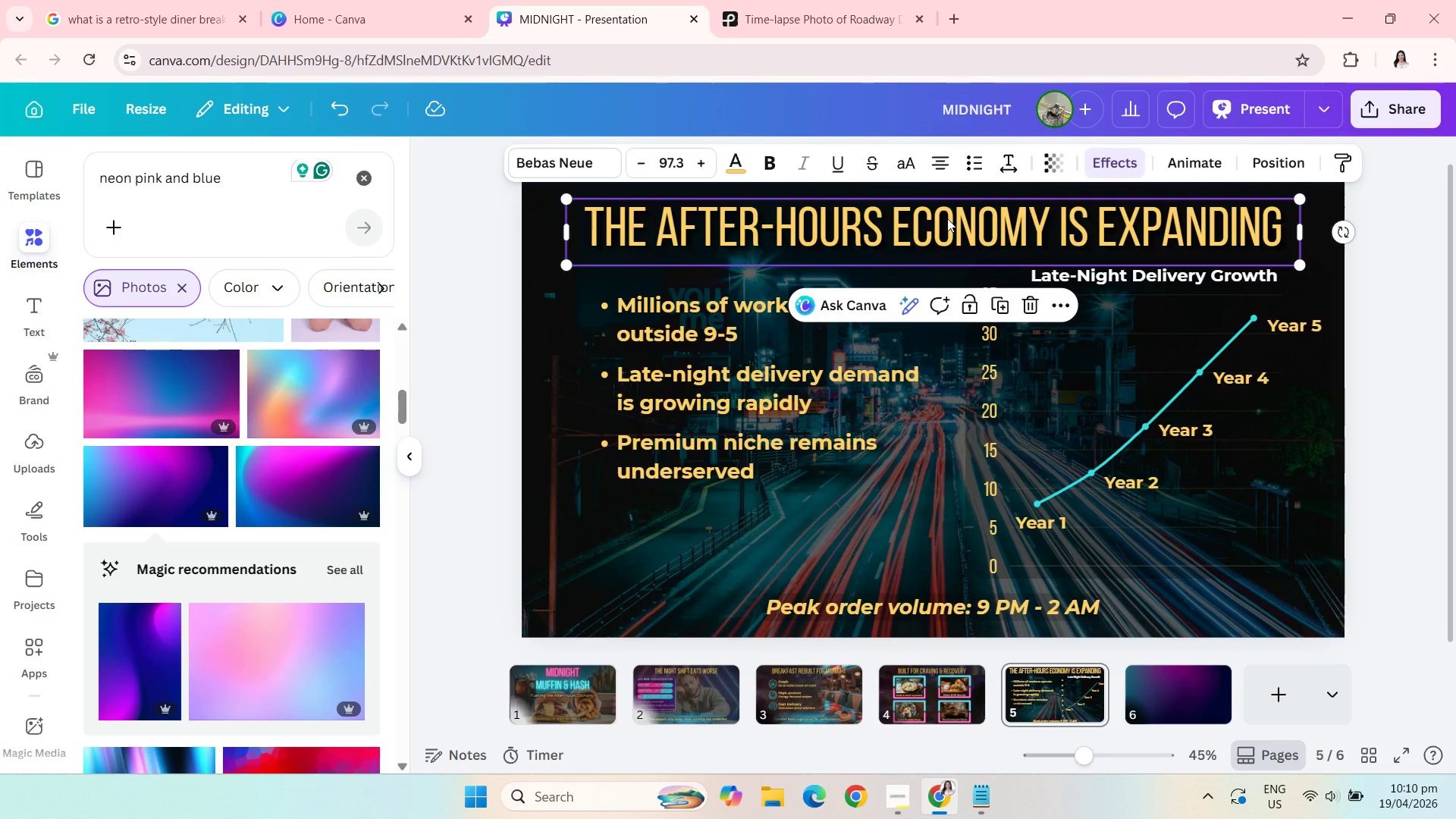 
key(Control+C)
 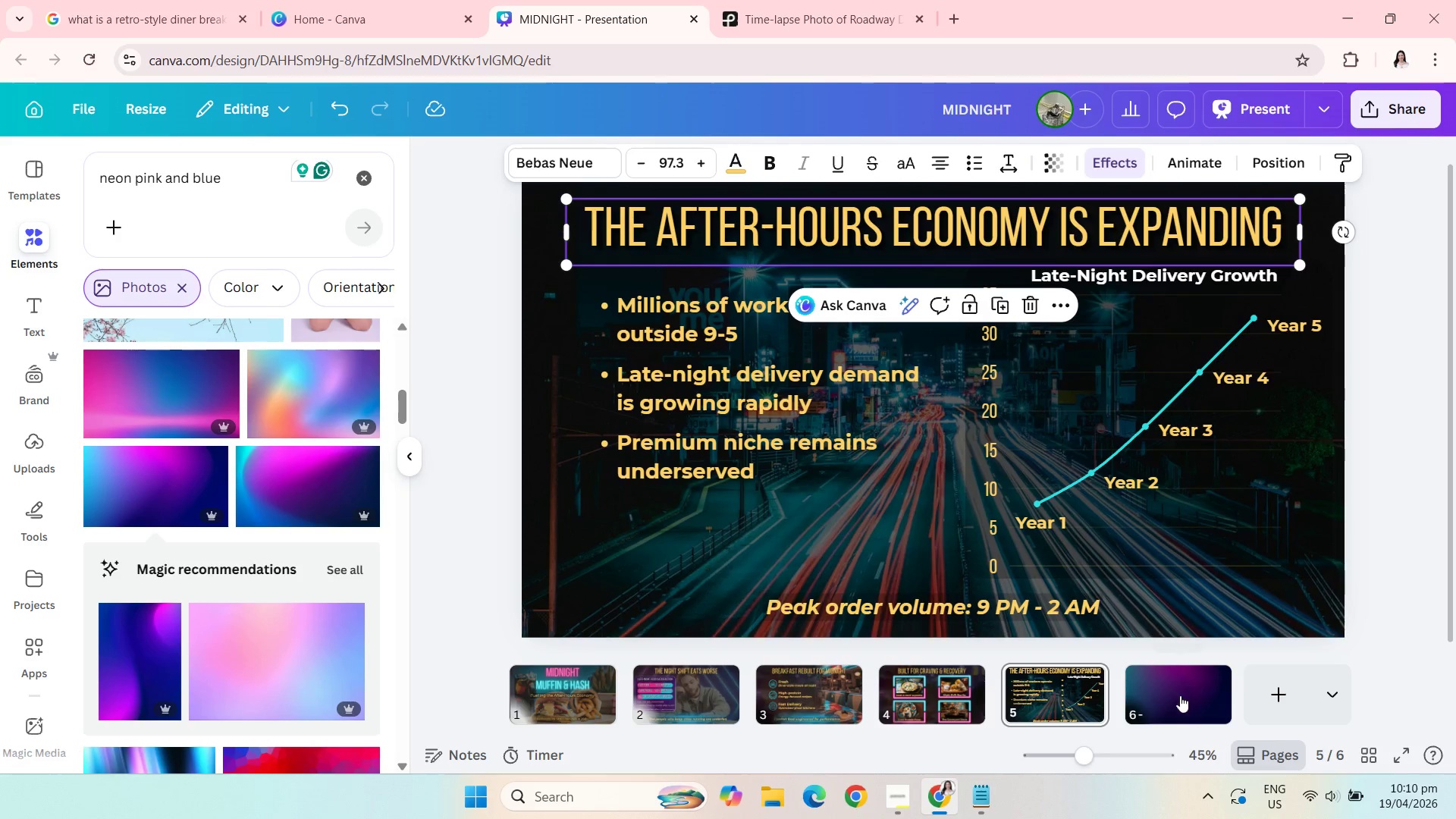 
left_click([1181, 697])
 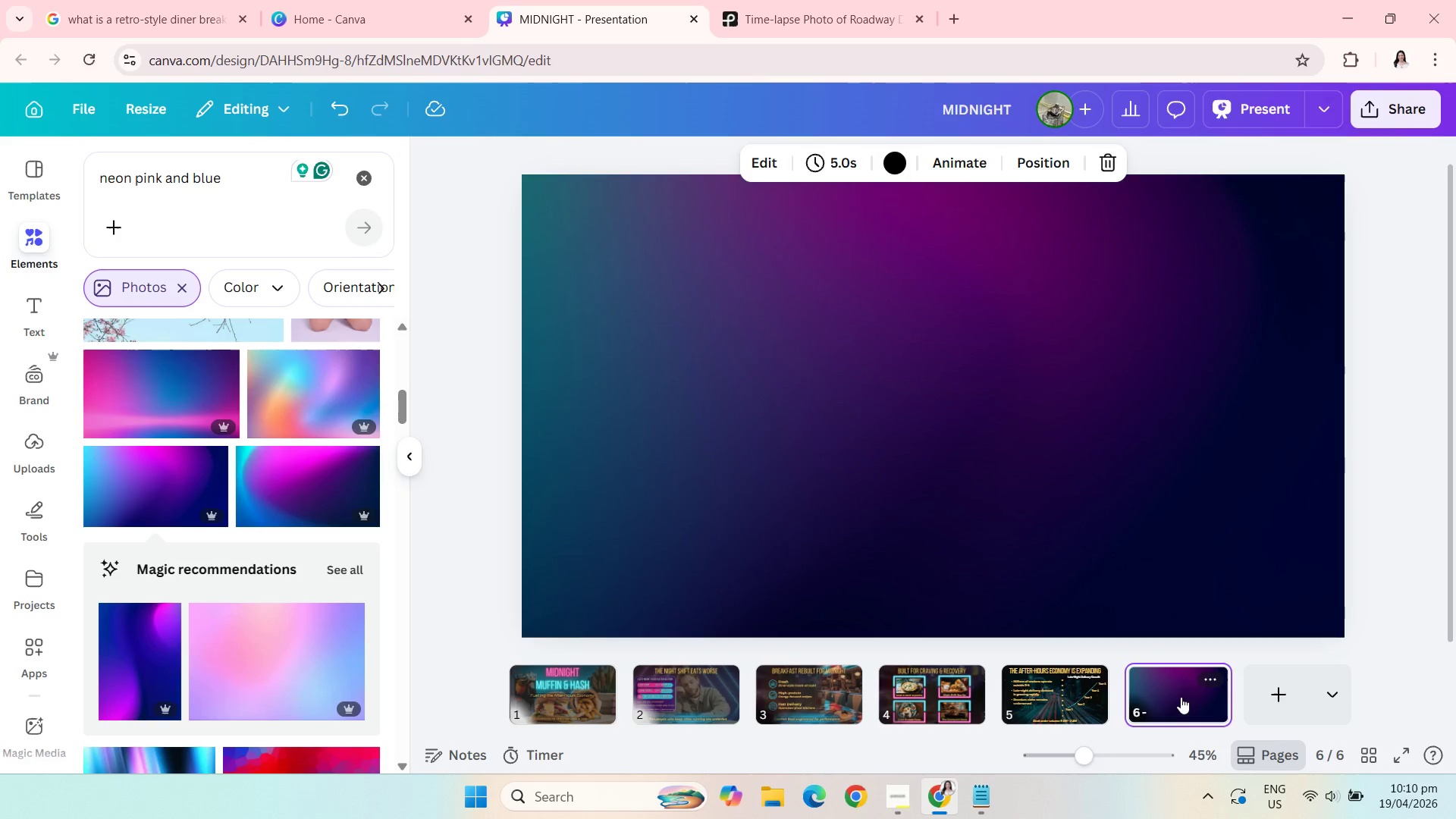 
key(Control+V)
 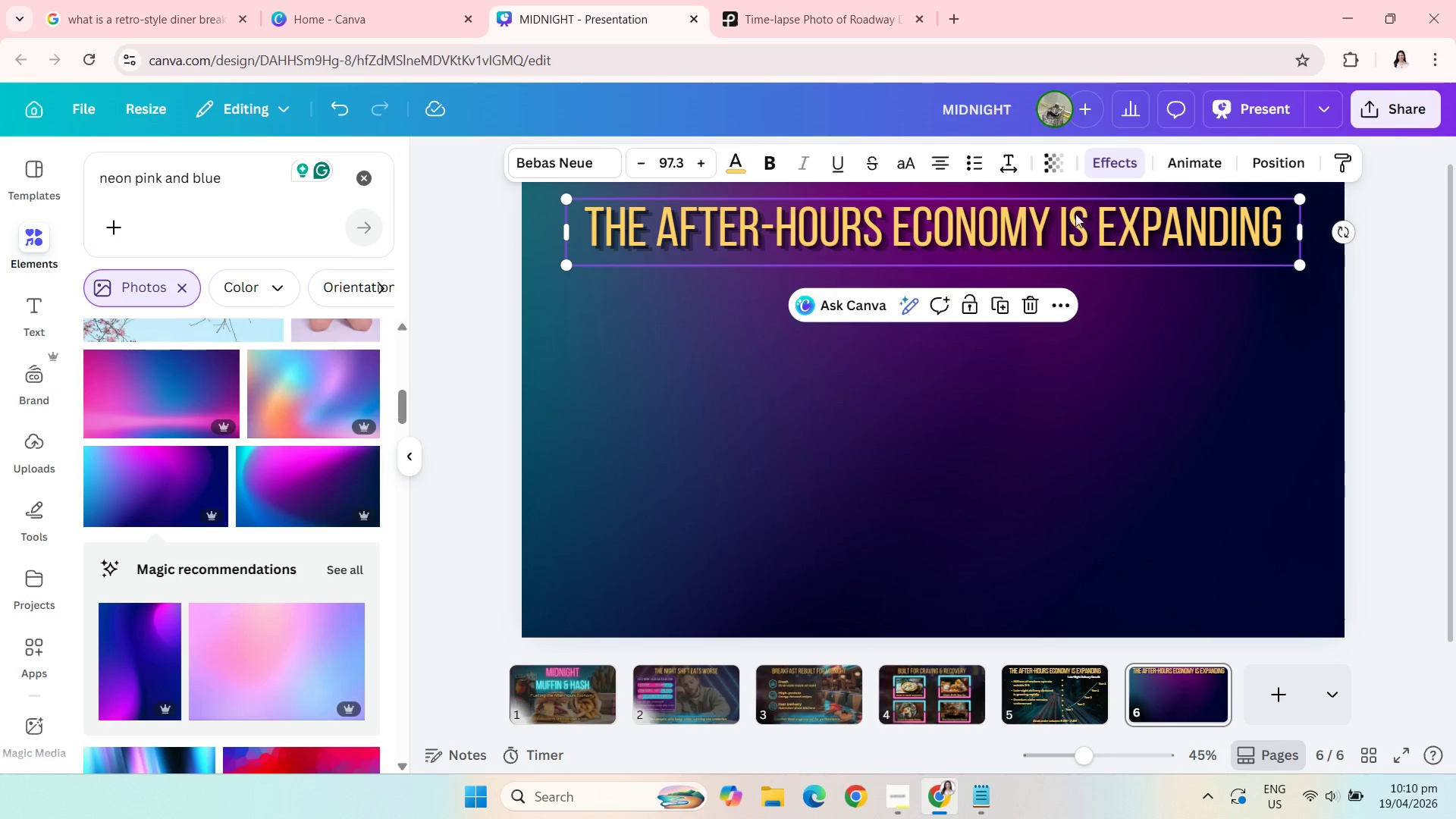 
left_click([1073, 218])
 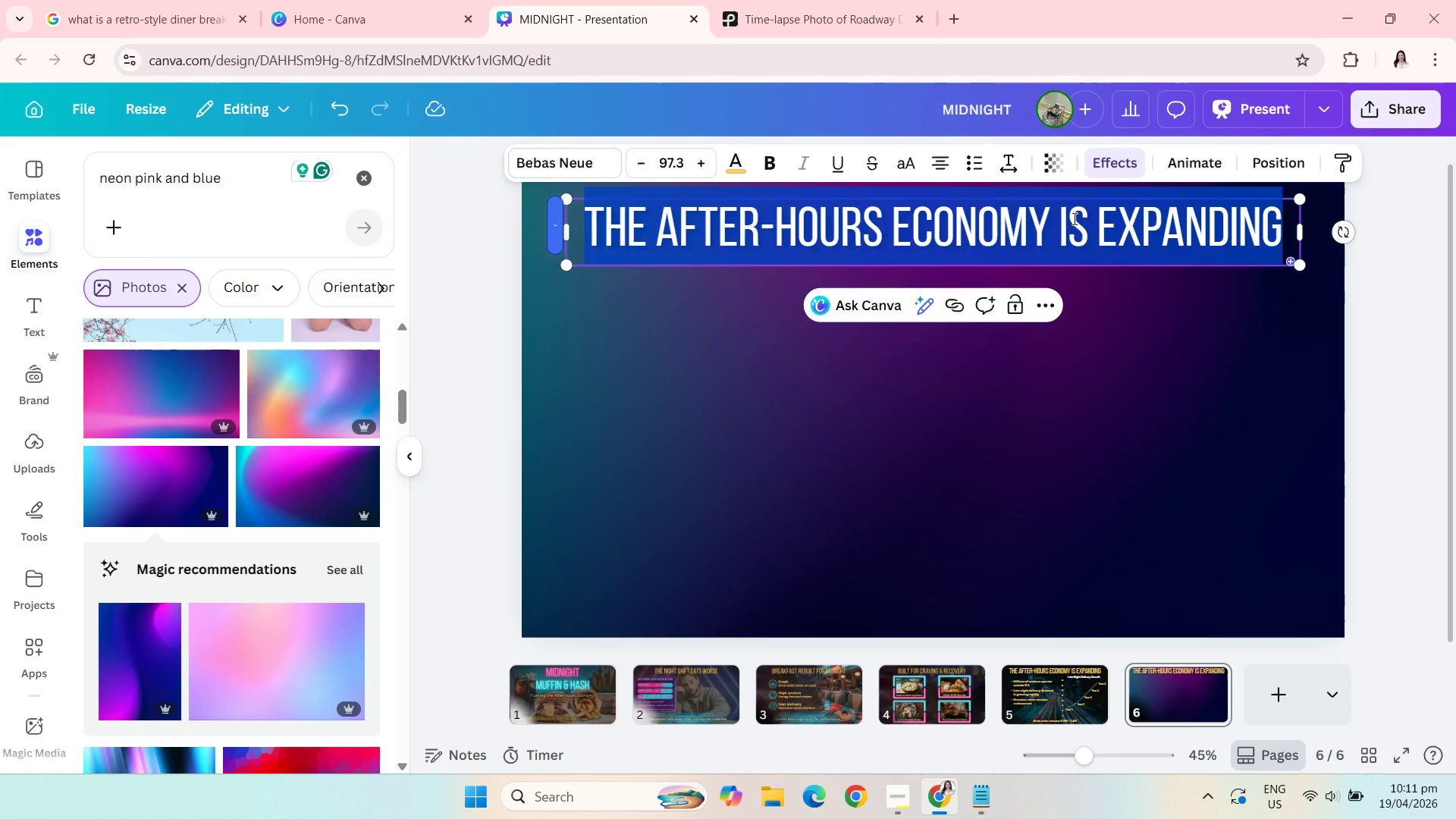 
wait(12.36)
 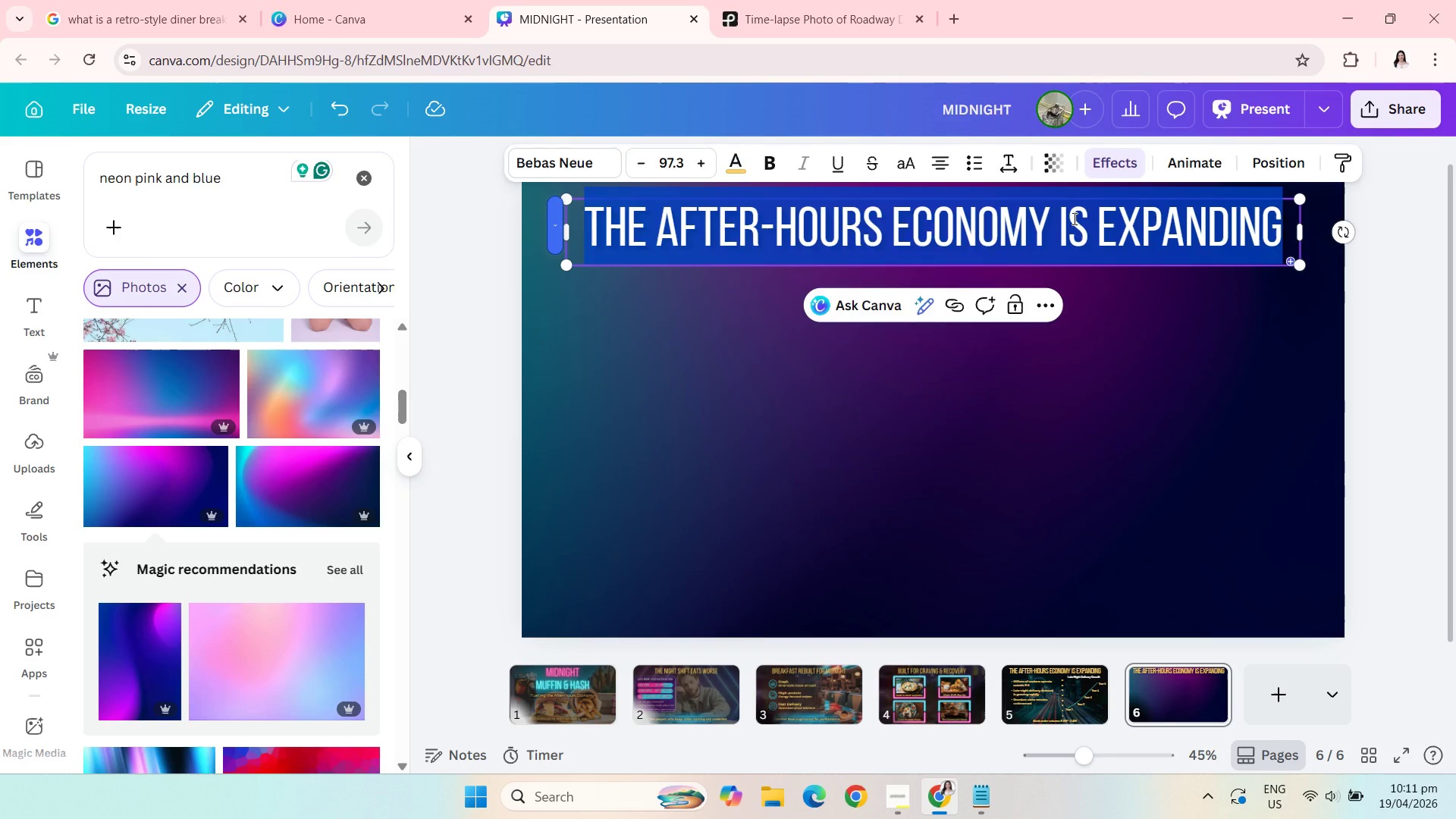 
type(high margin. low pvr)
key(Backspace)
type(e)
key(Backspace)
key(Backspace)
key(Backspace)
type(overhead. built to scale.)
 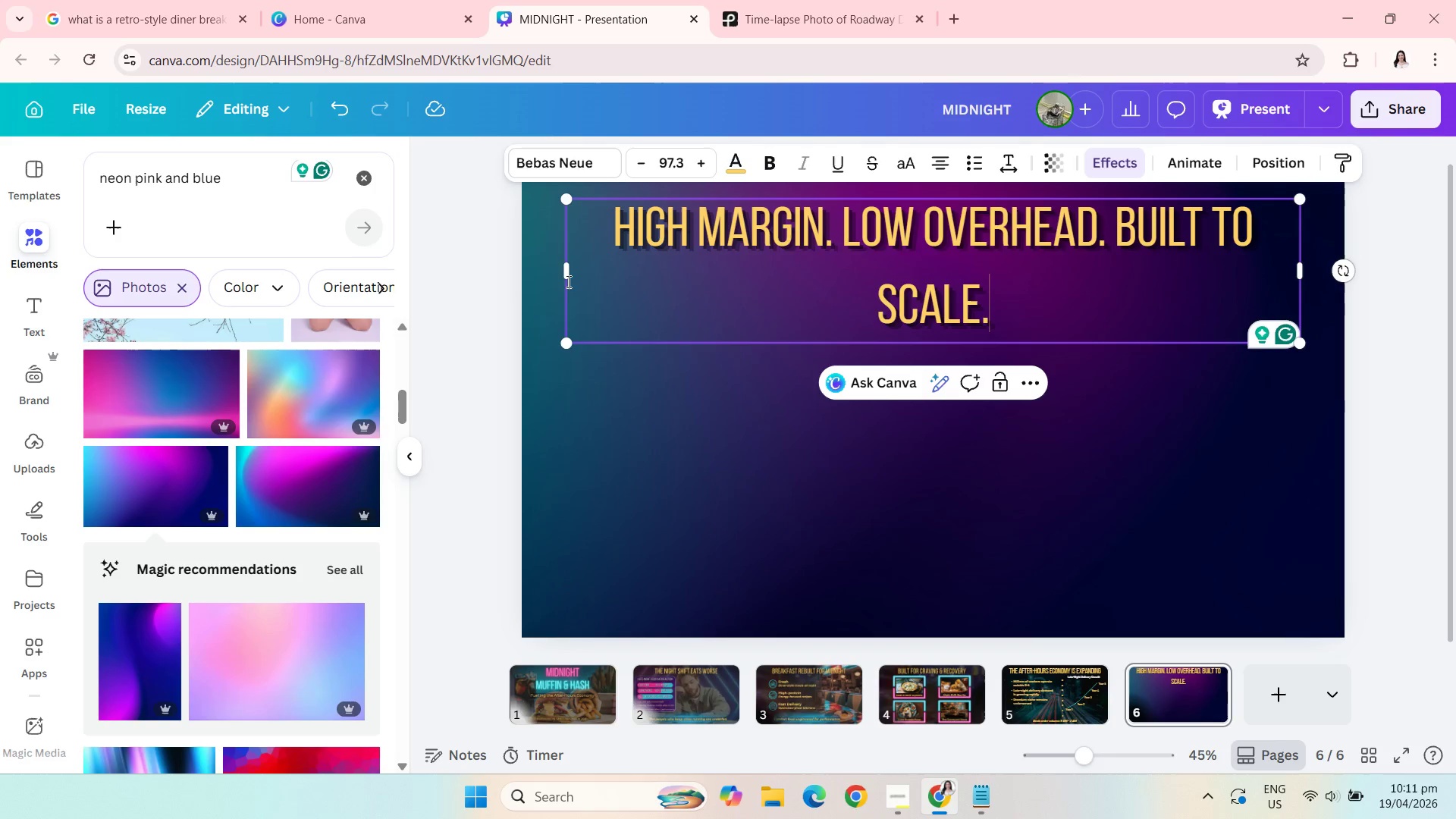 
left_click_drag(start_coordinate=[565, 276], to_coordinate=[532, 268])
 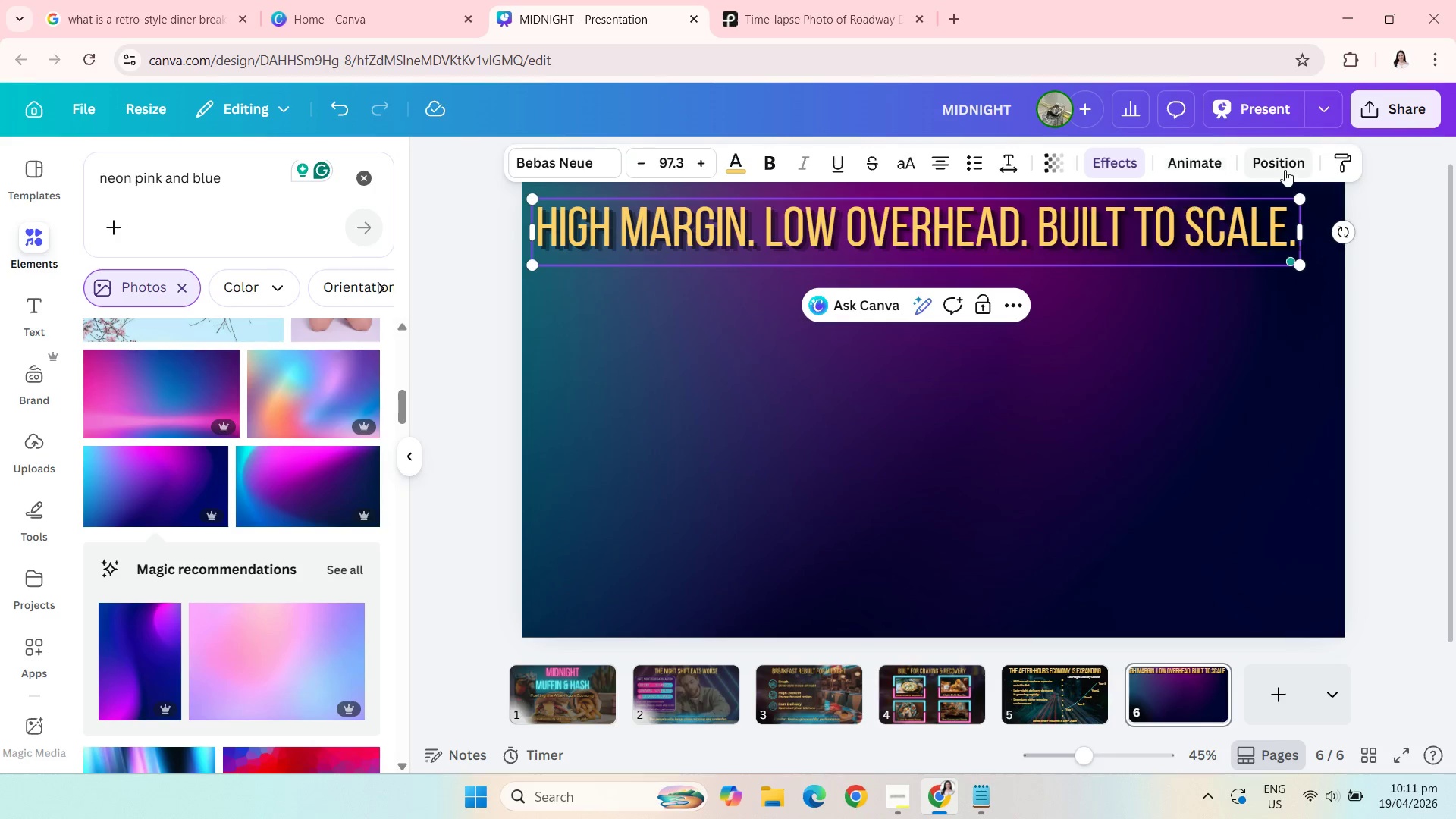 
left_click([1285, 155])
 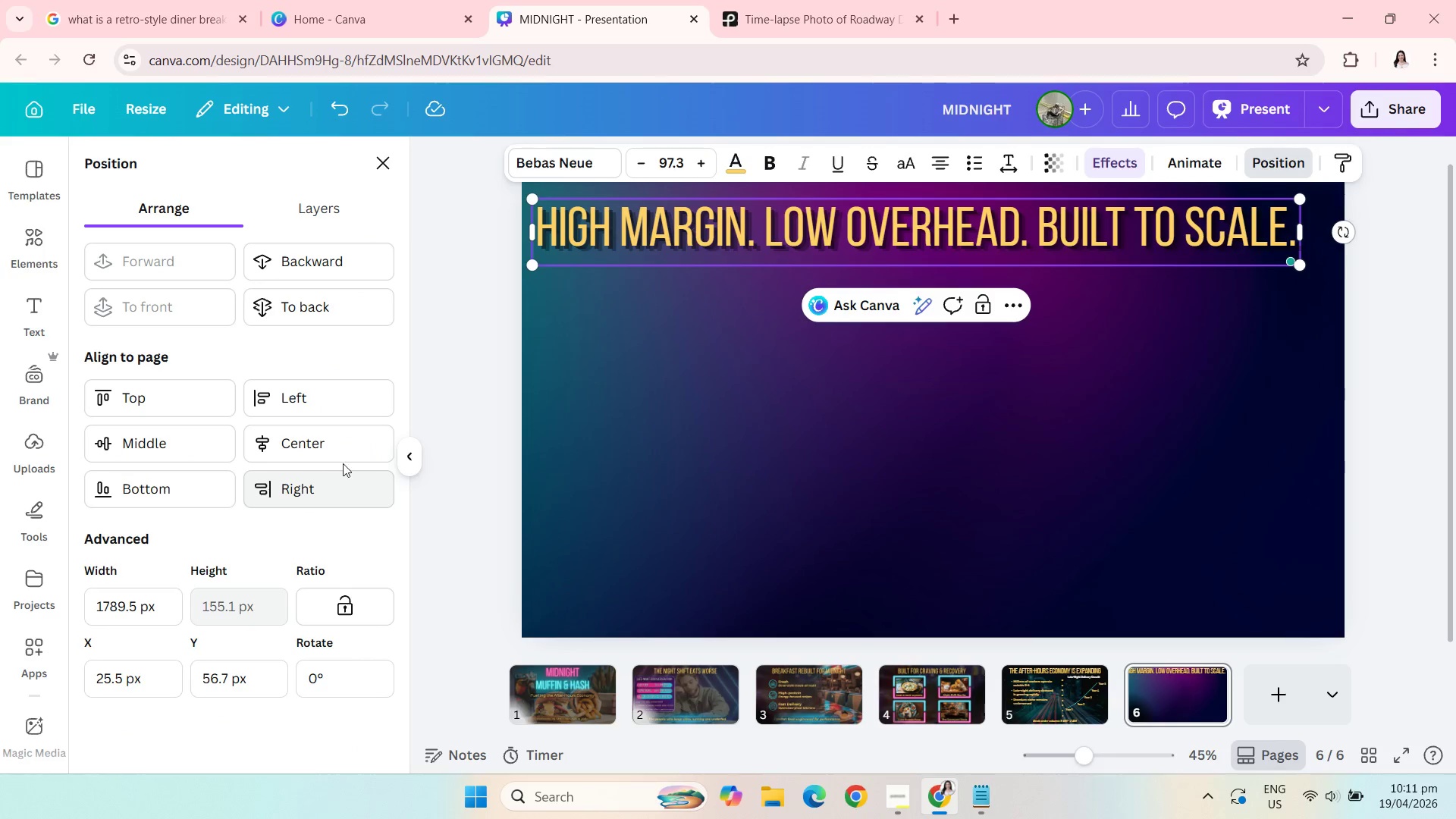 
left_click([335, 459])
 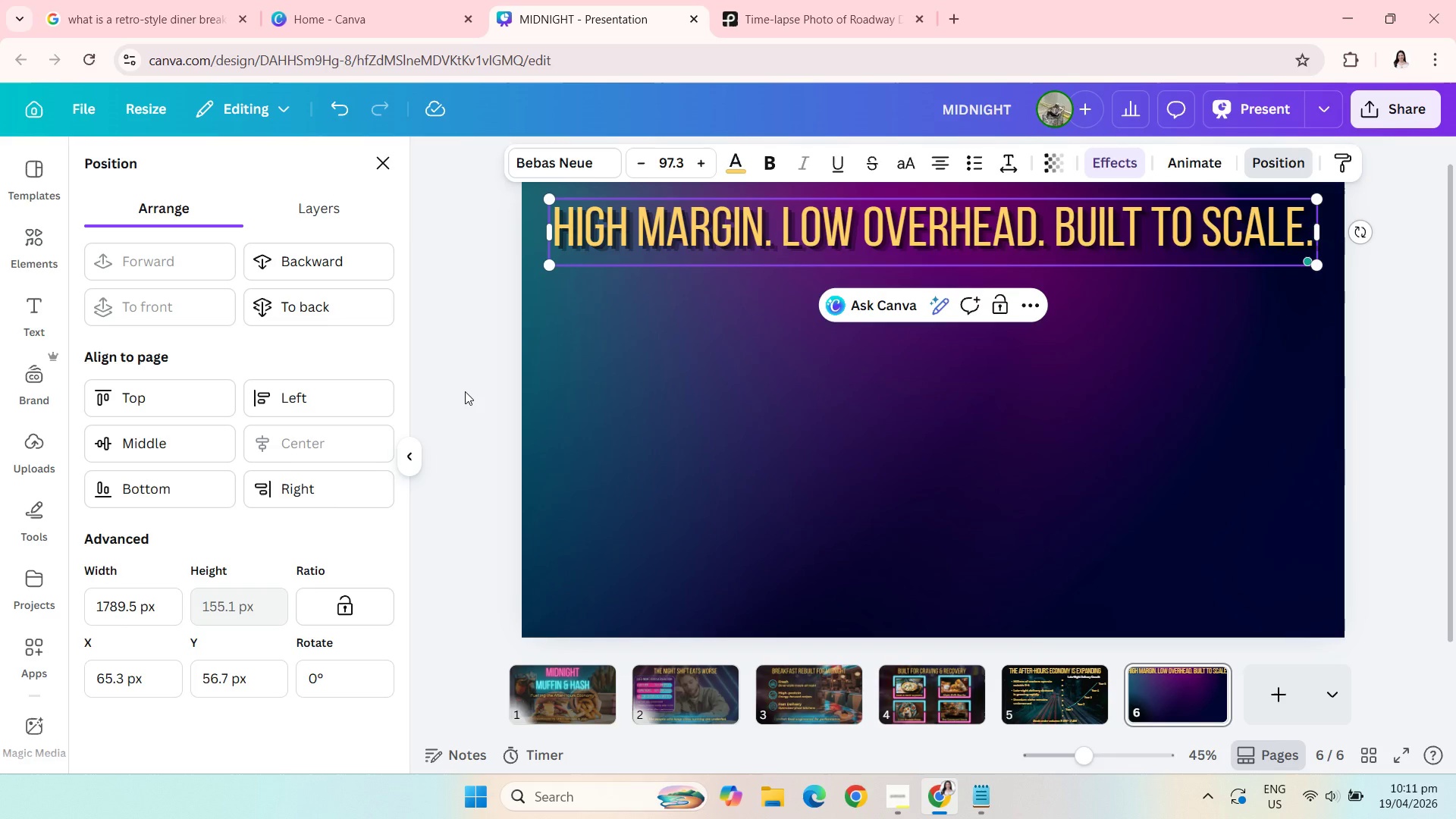 
left_click([465, 391])
 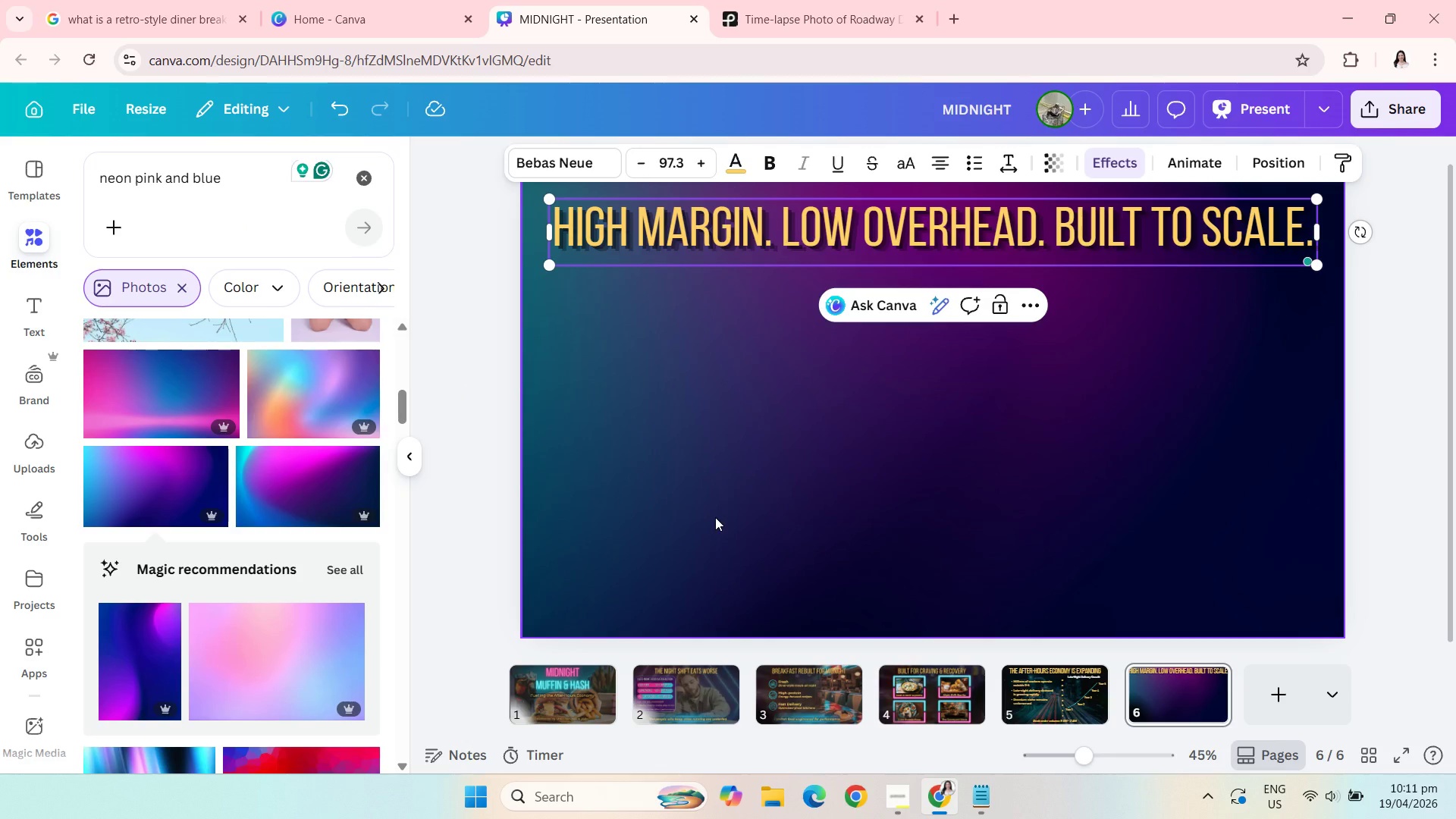 
wait(13.69)
 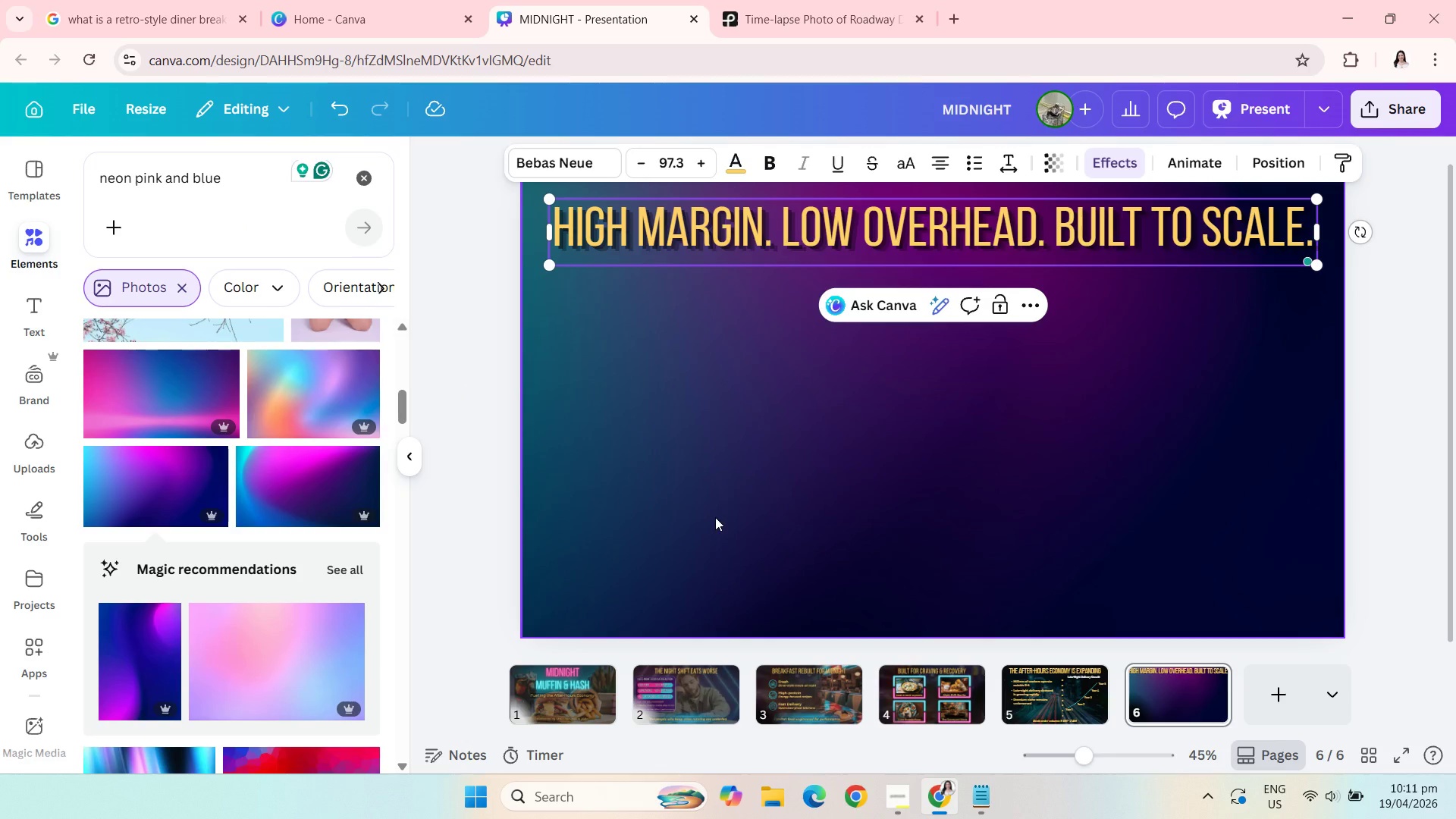 
left_click([457, 413])
 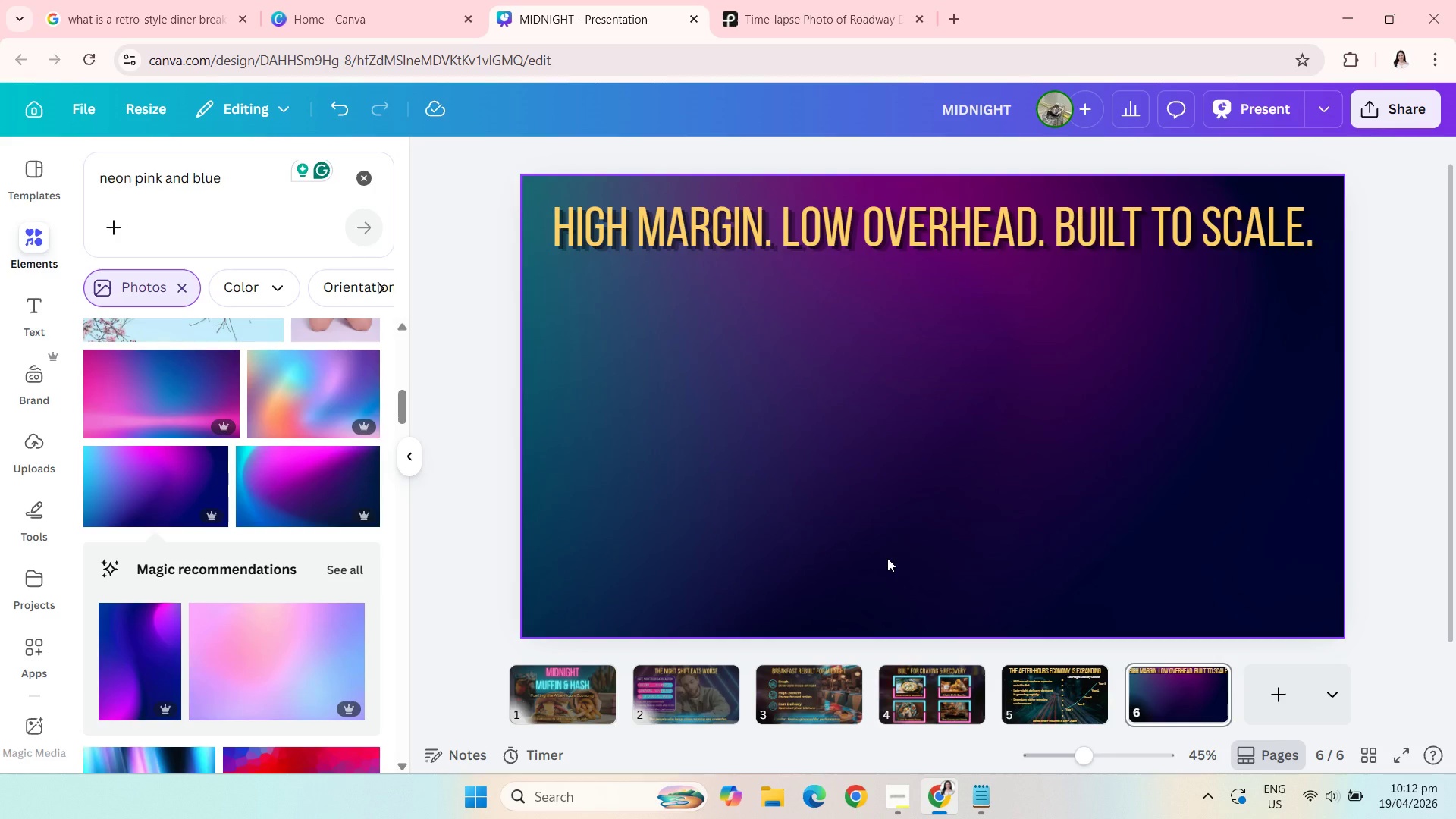 
wait(15.33)
 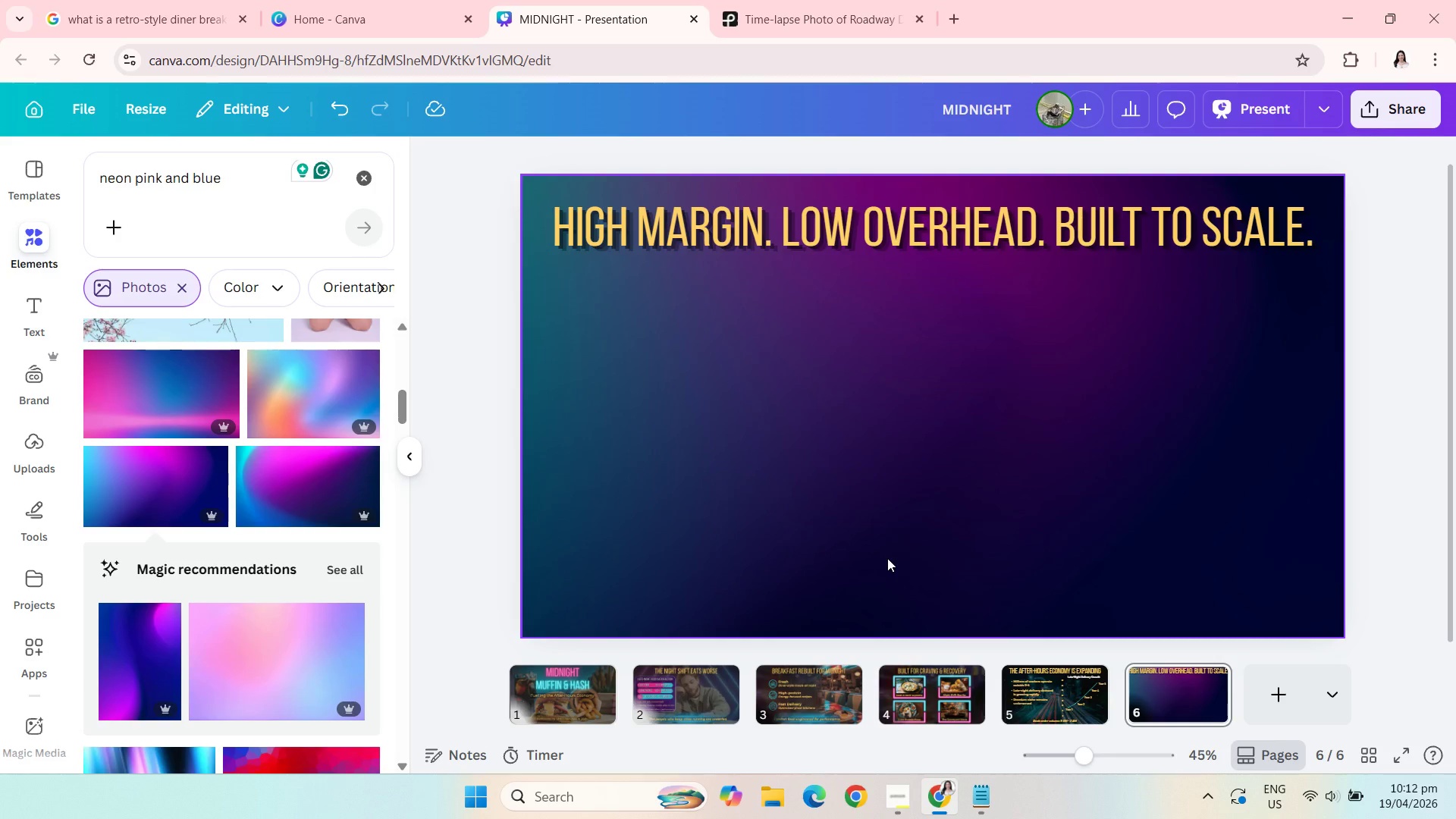 
left_click([984, 795])
 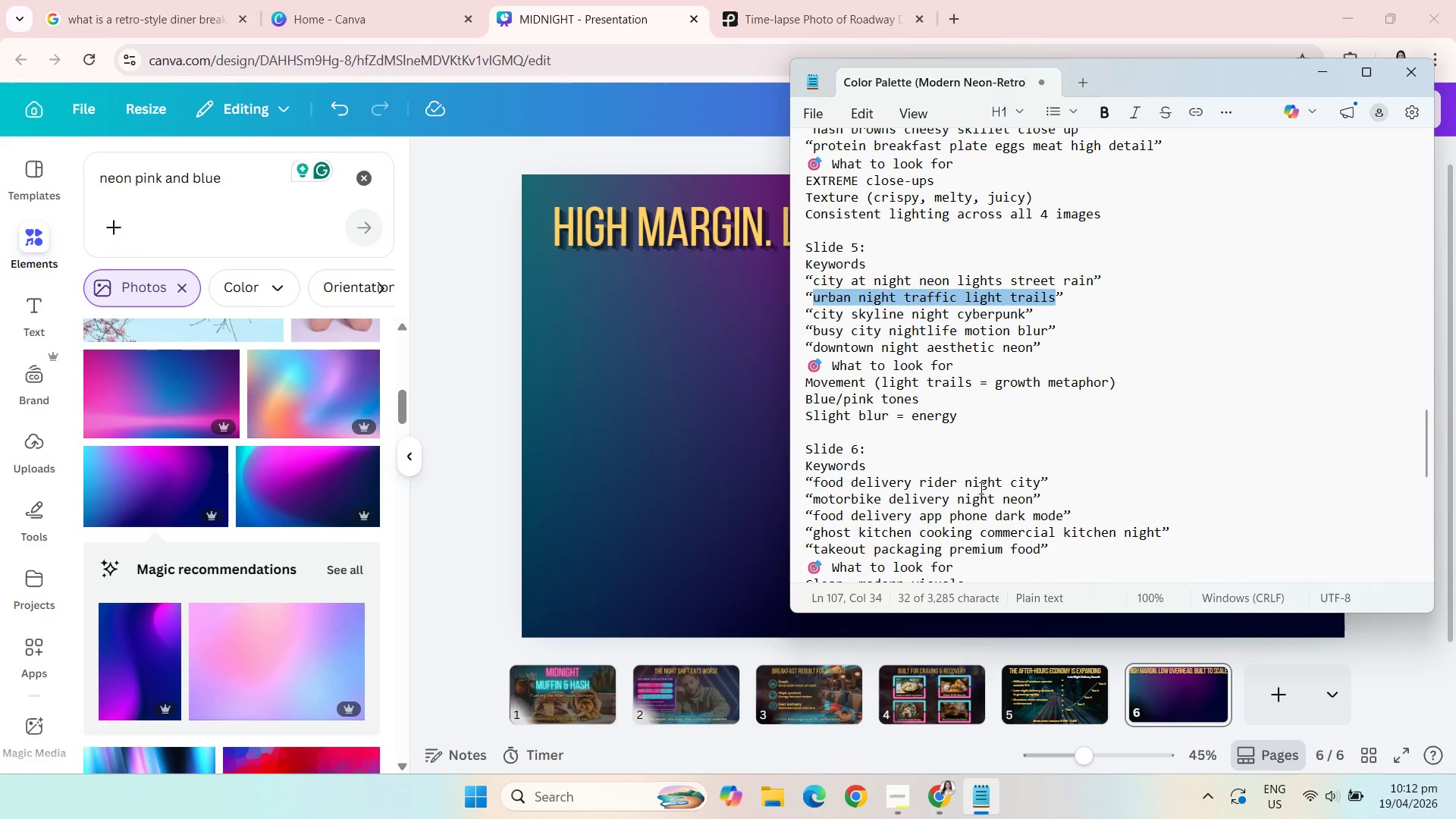 
scroll: coordinate [980, 488], scroll_direction: down, amount: 4.0
 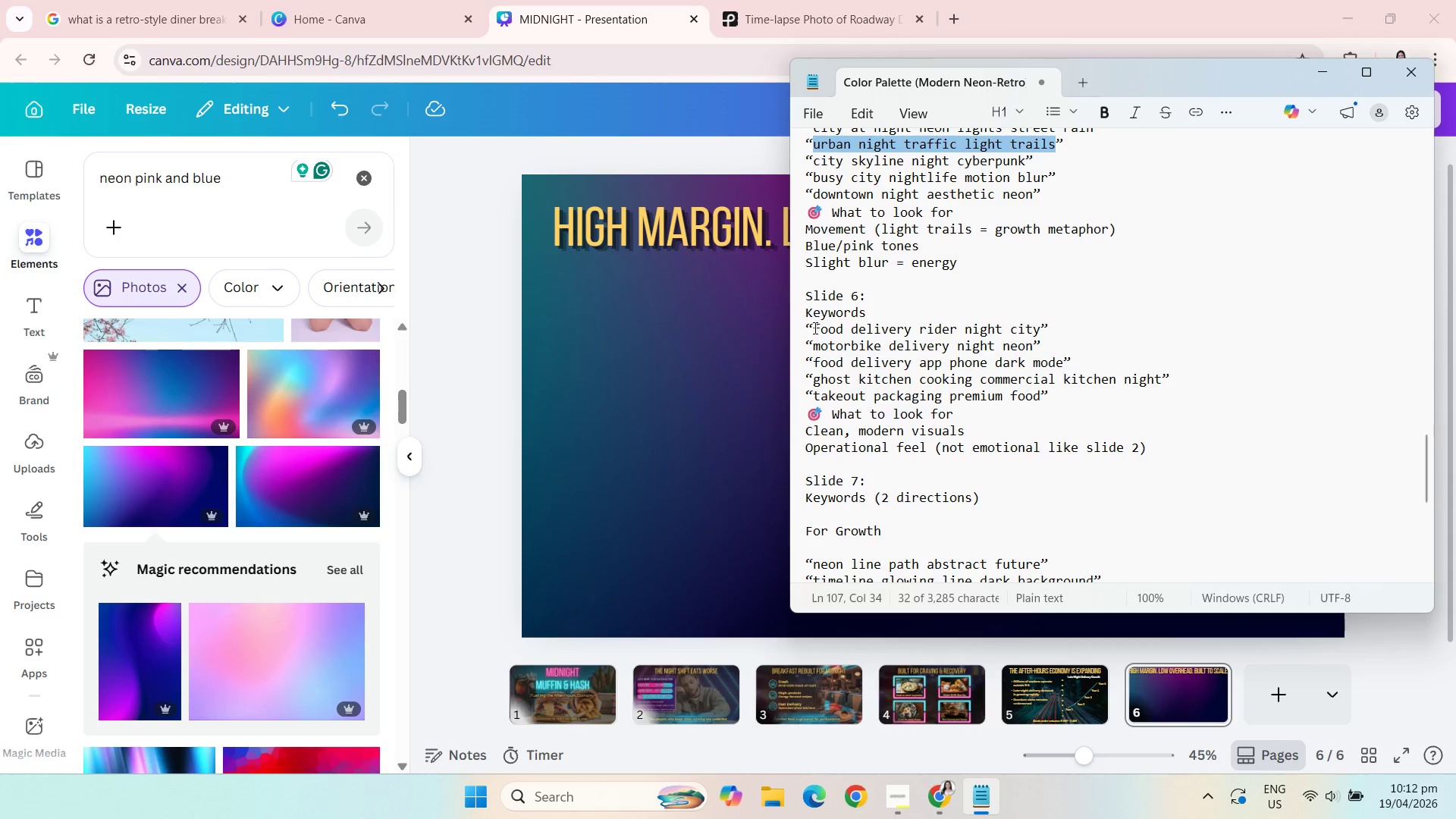 
left_click_drag(start_coordinate=[814, 327], to_coordinate=[1043, 334])
 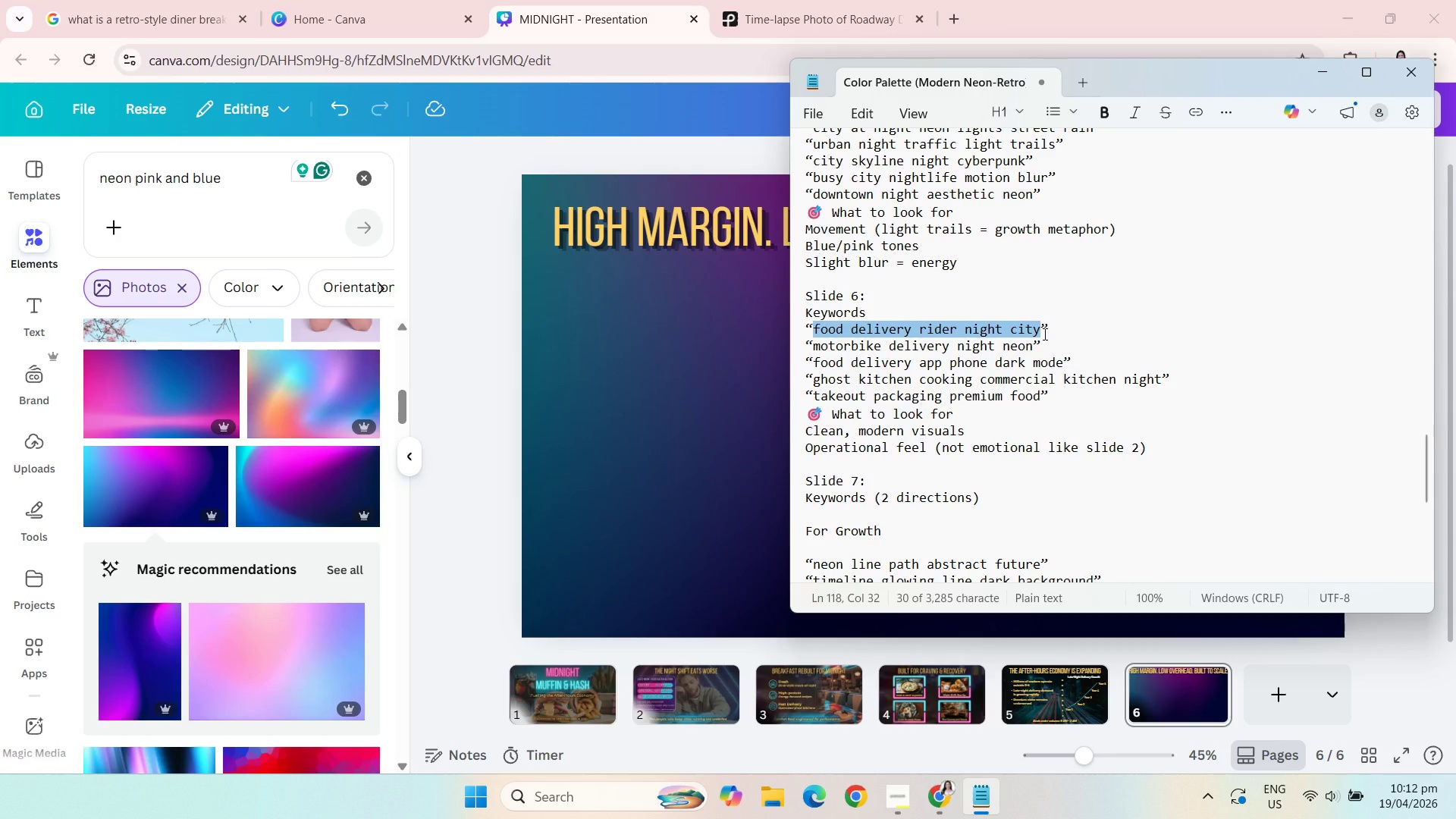 
key(Control+C)
 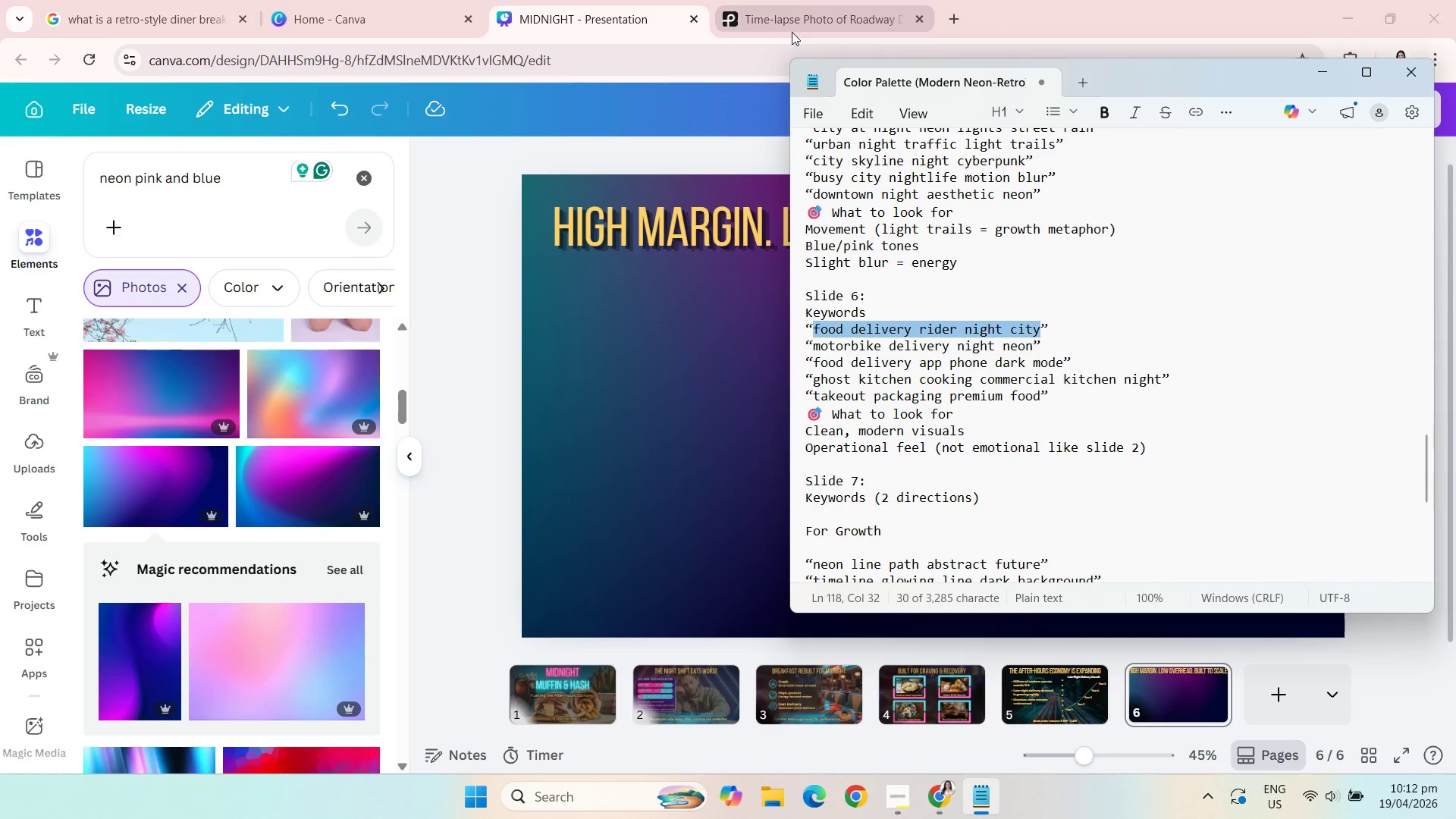 
left_click([780, 0])
 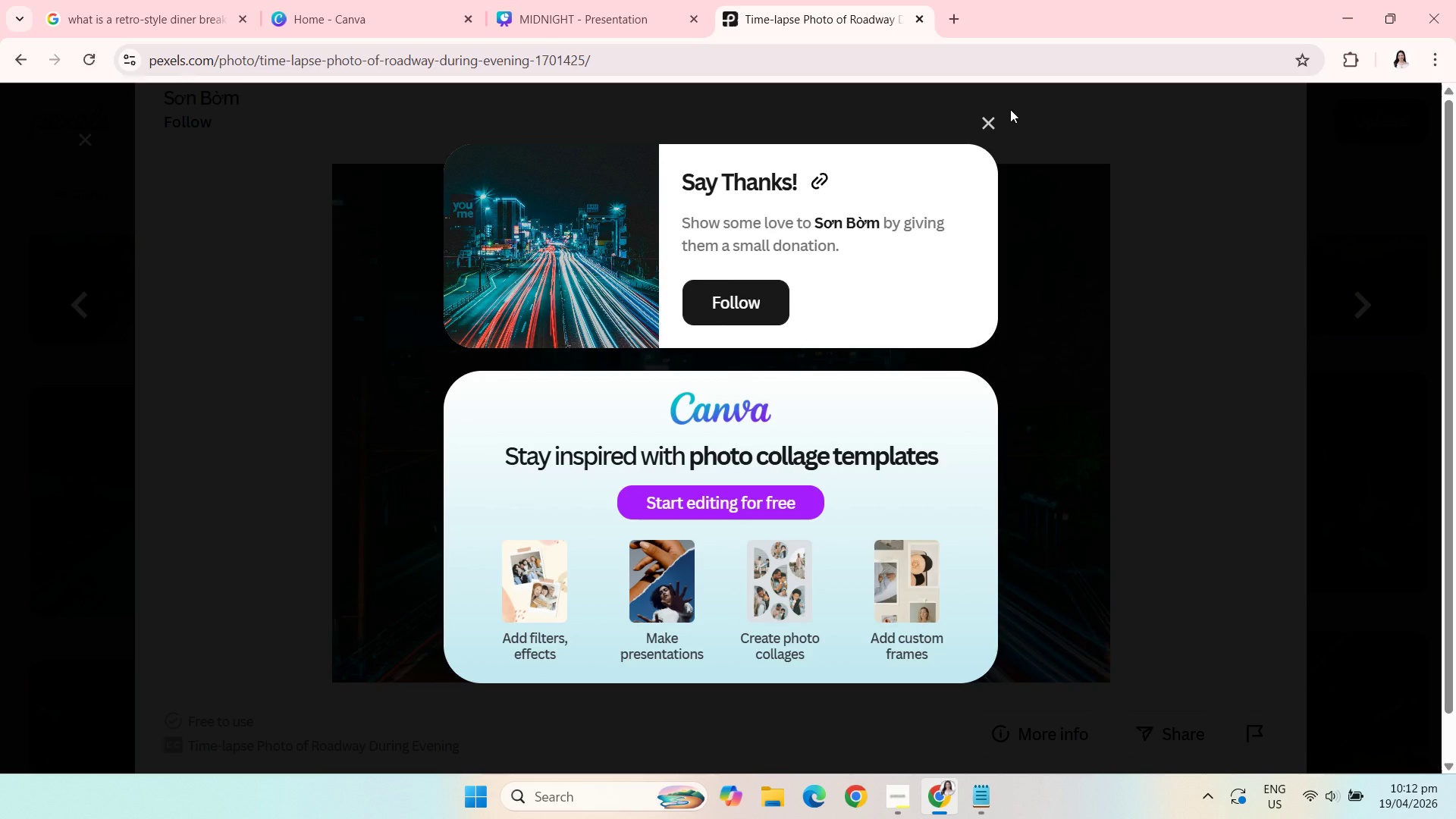 
left_click([980, 133])
 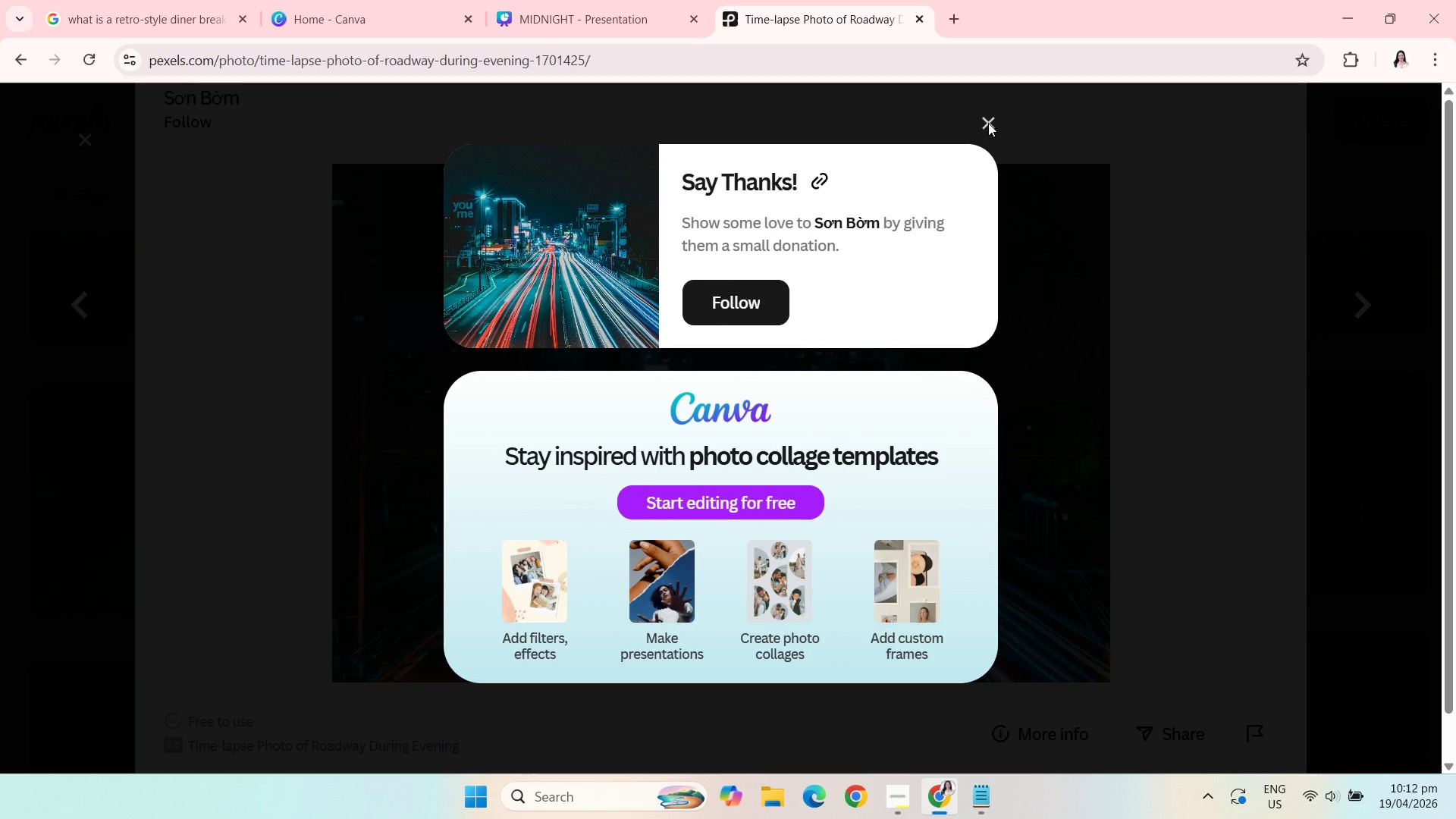 
left_click([988, 123])
 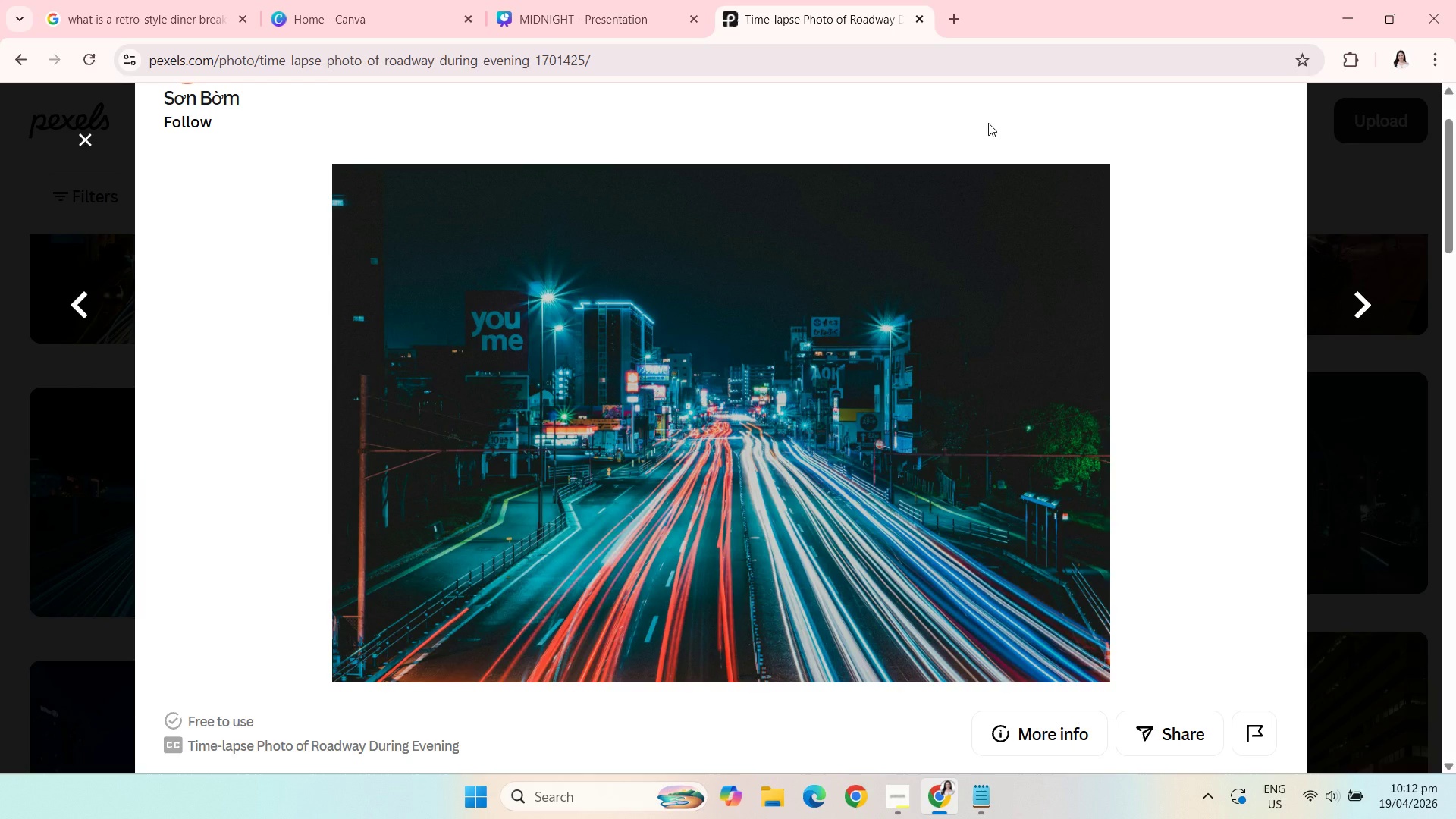 
key(Escape)
 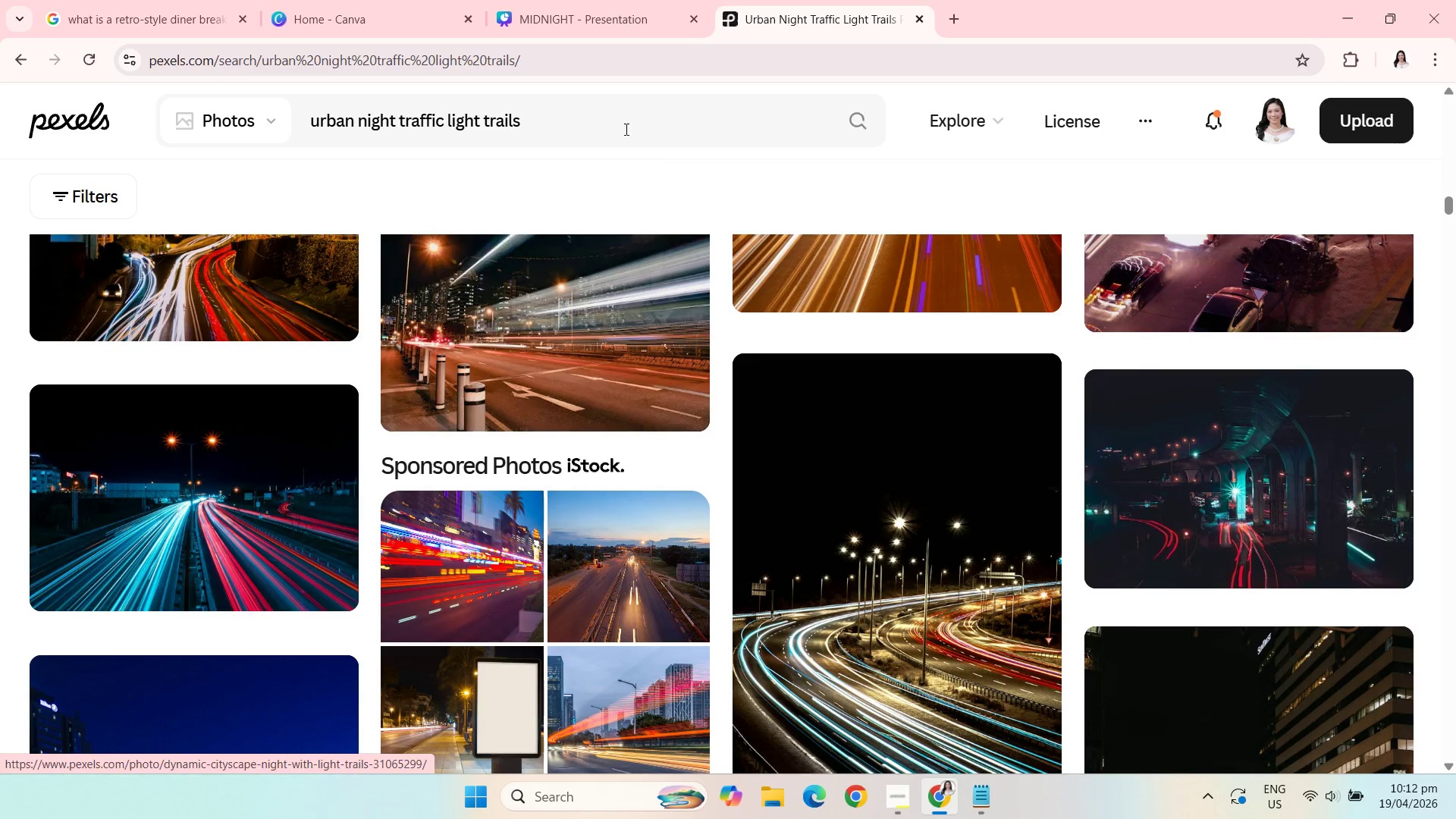 
left_click_drag(start_coordinate=[593, 122], to_coordinate=[305, 119])
 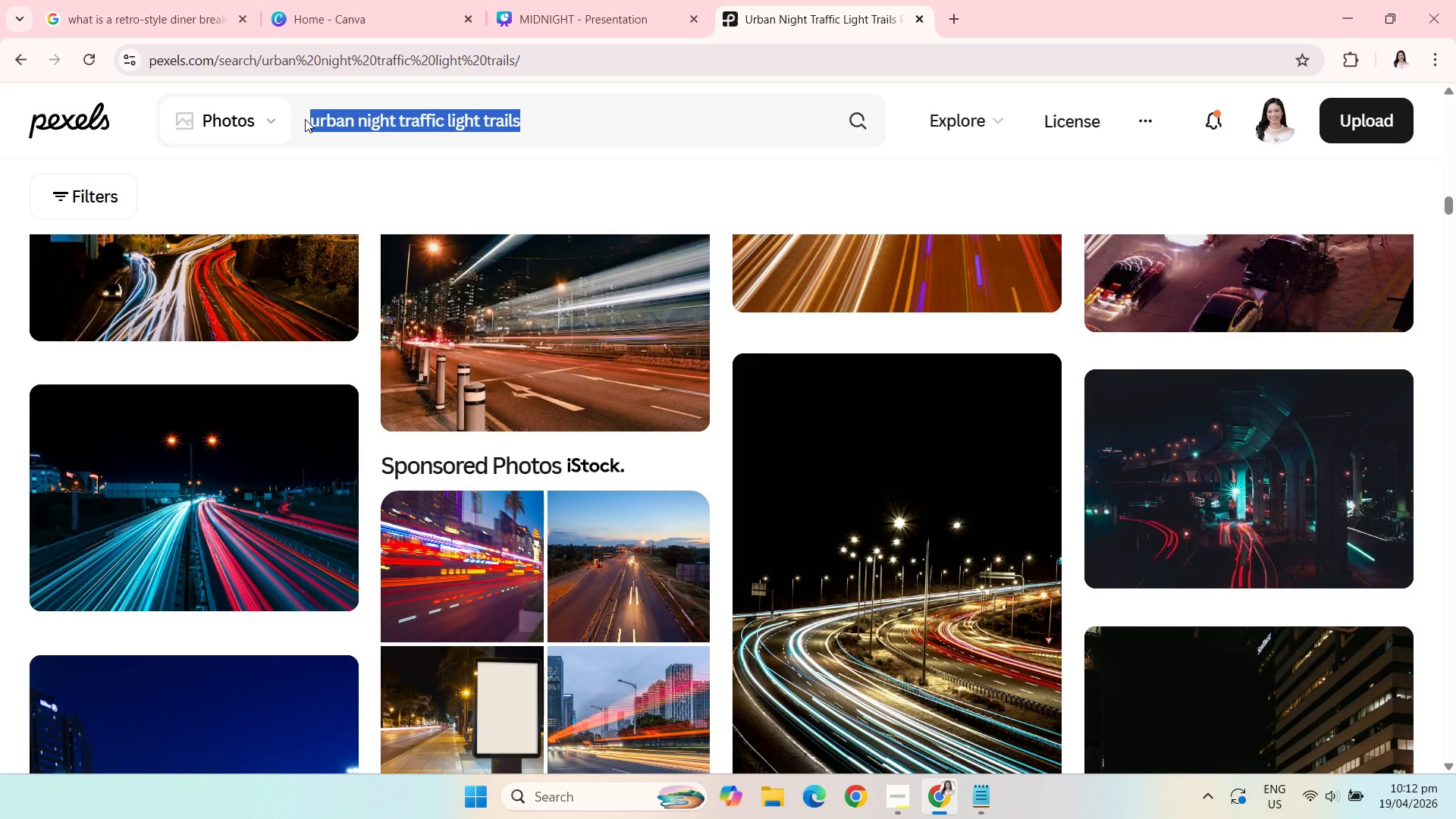 
key(Control+V)
 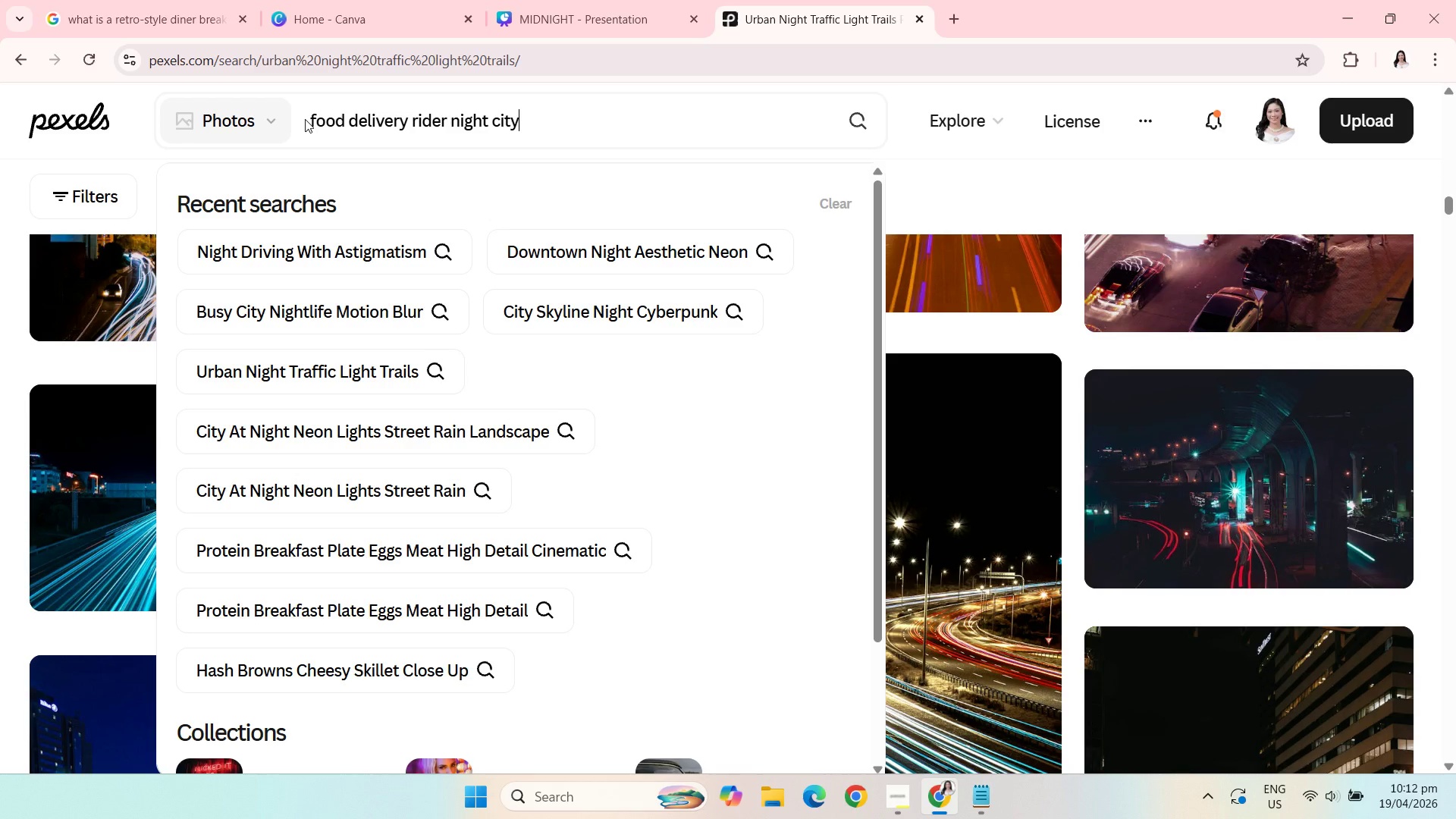 
key(Control+Enter)
 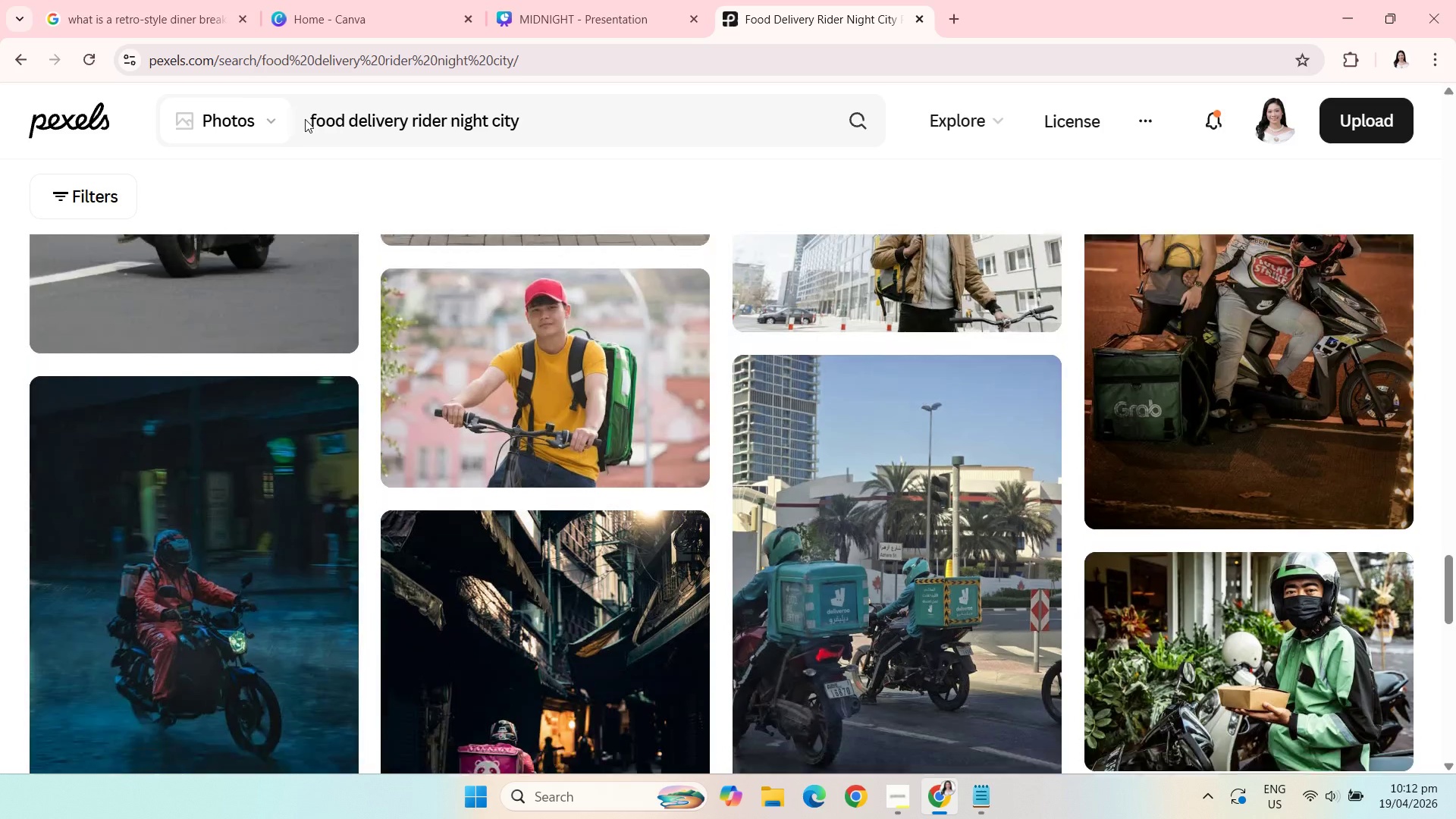 
wait(25.64)
 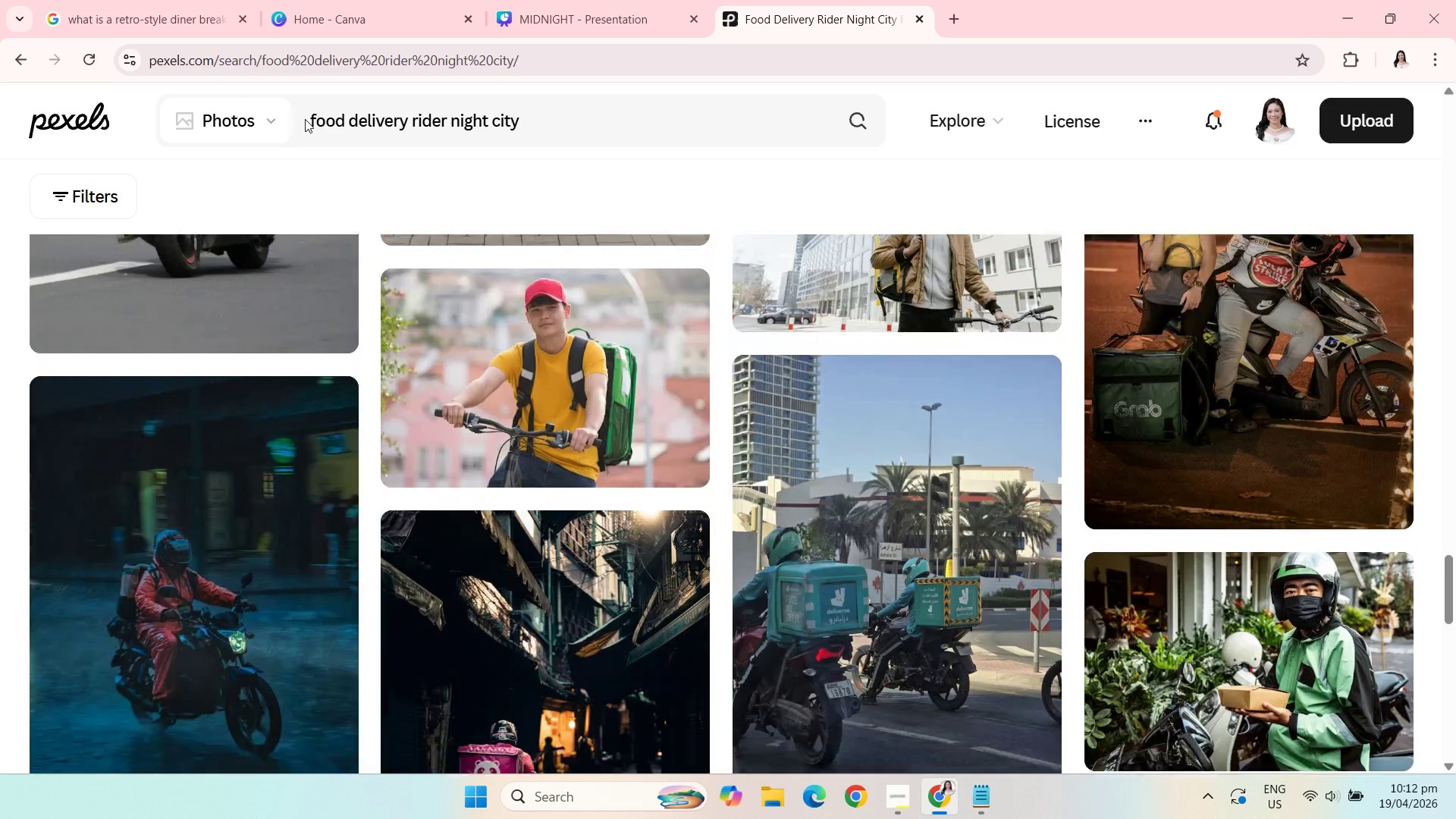 
left_click([984, 797])
 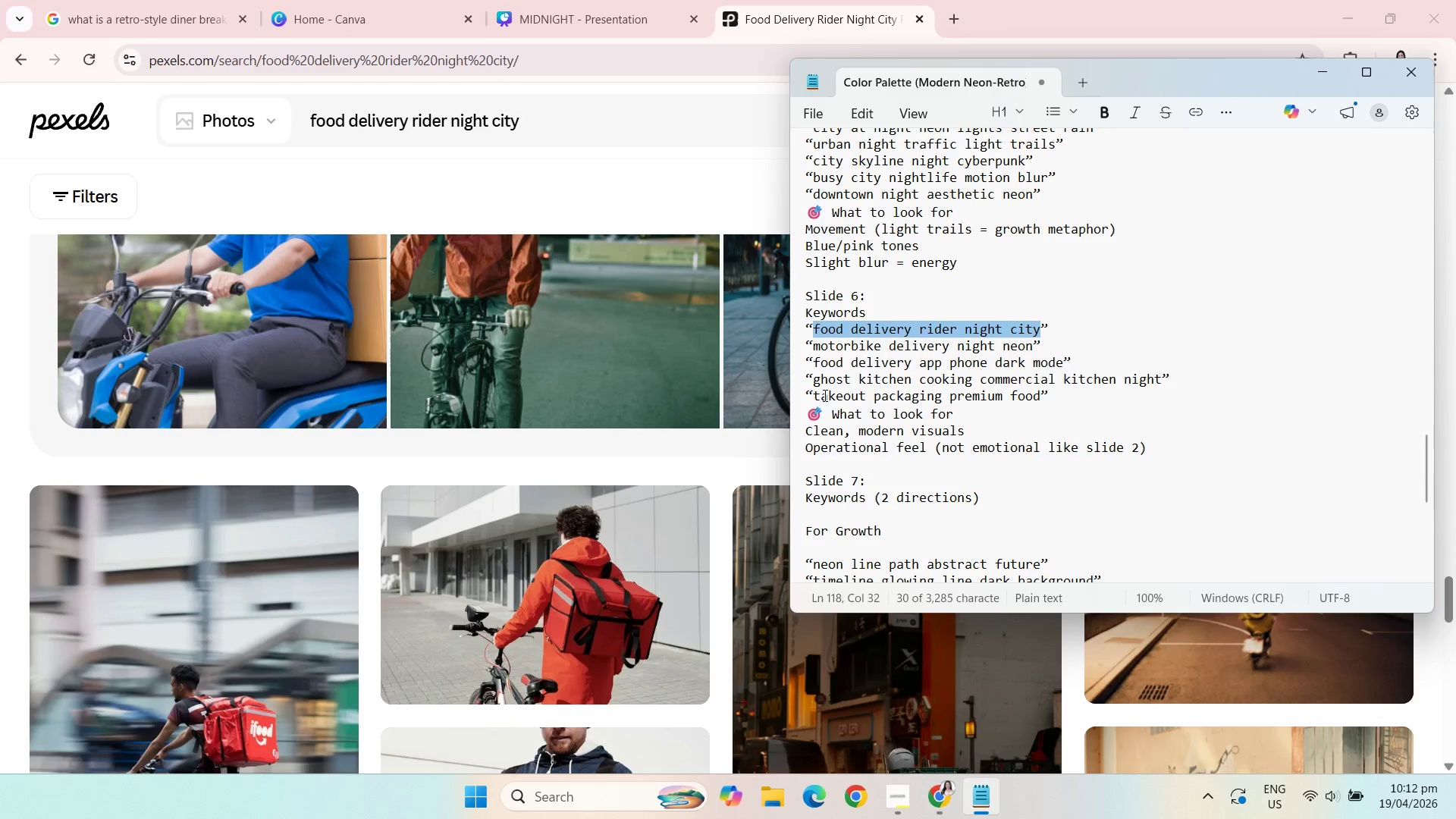 
left_click_drag(start_coordinate=[812, 394], to_coordinate=[1048, 397])
 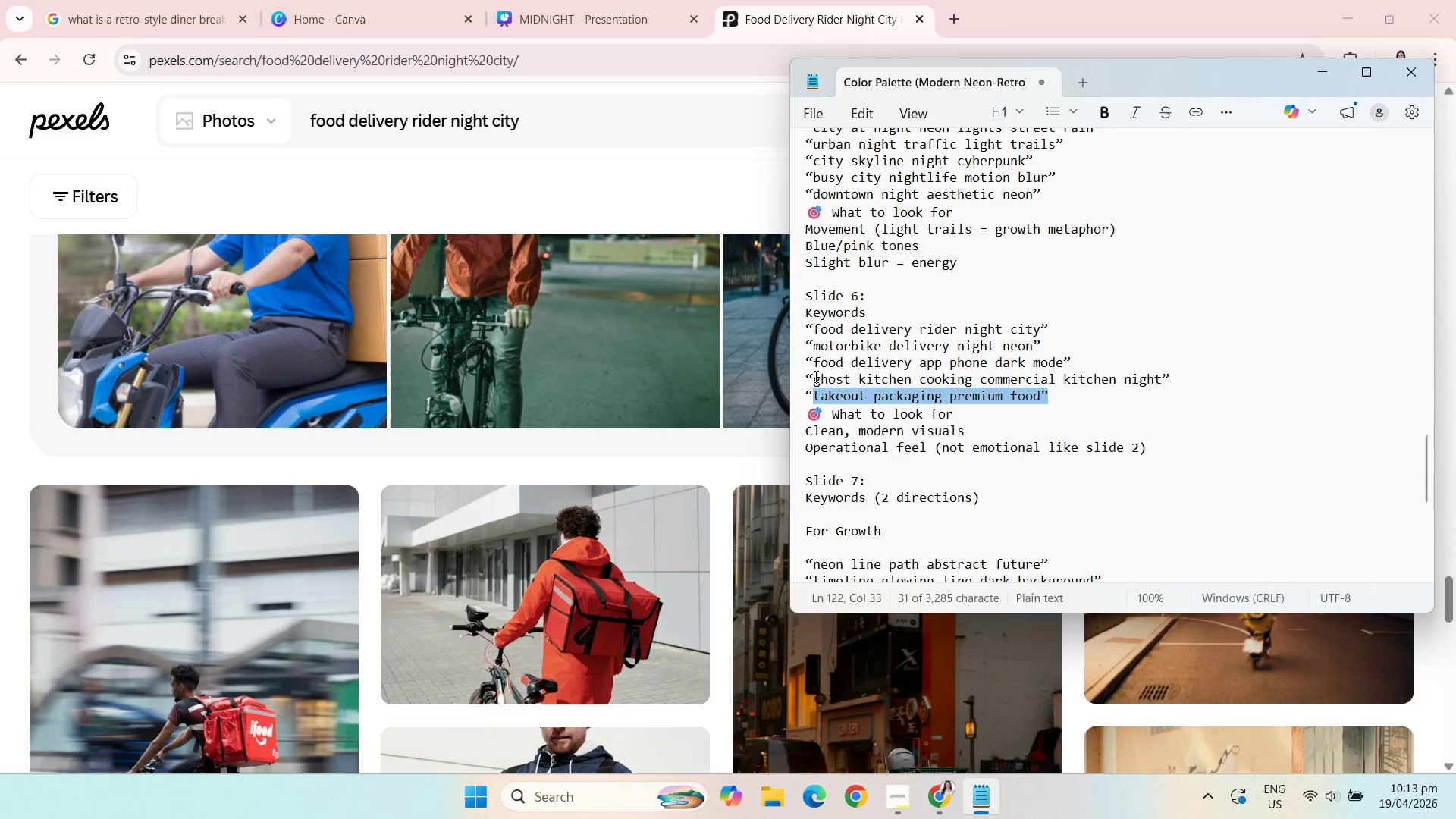 
left_click_drag(start_coordinate=[814, 376], to_coordinate=[1163, 378])
 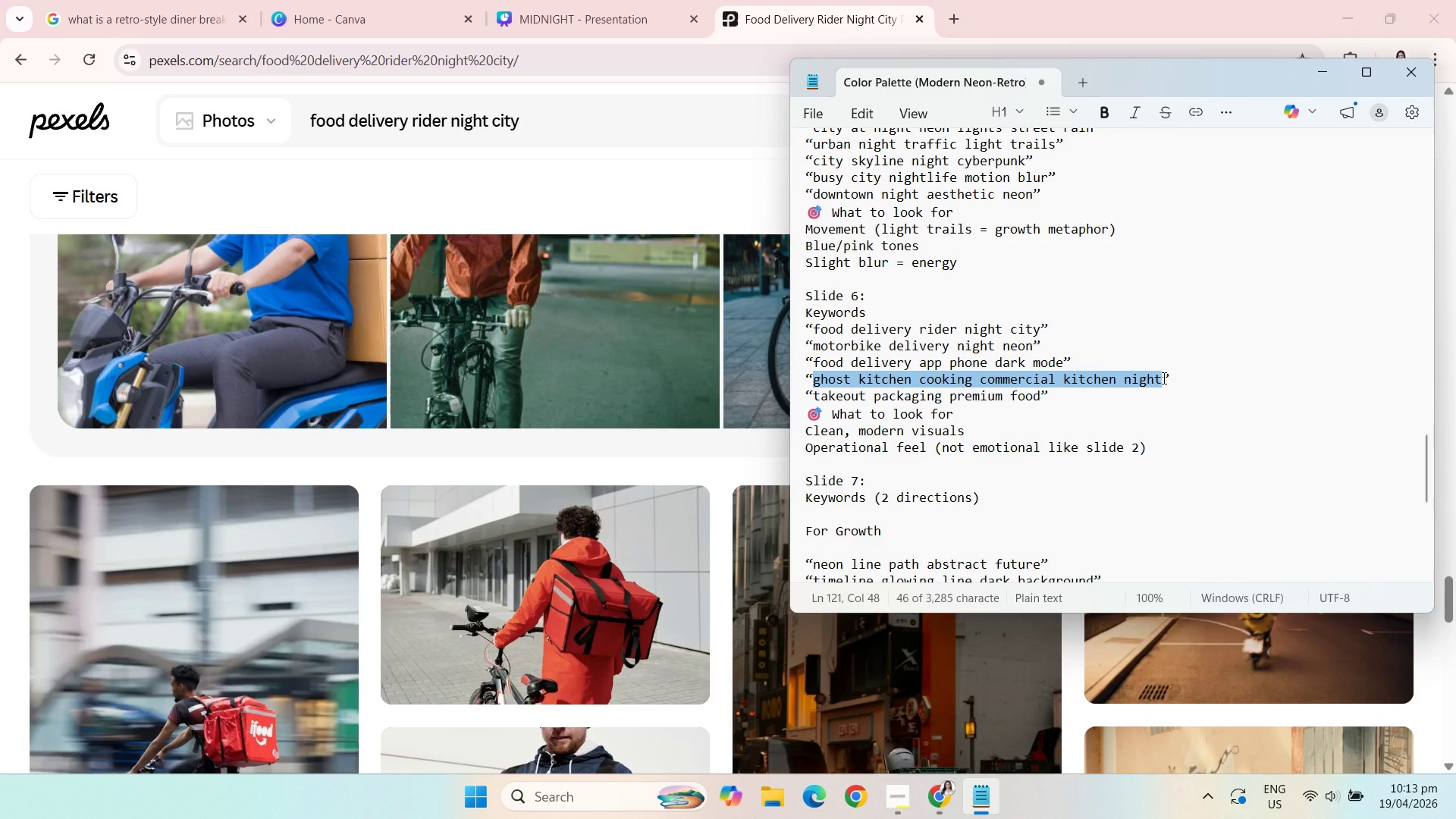 
key(Control+C)
 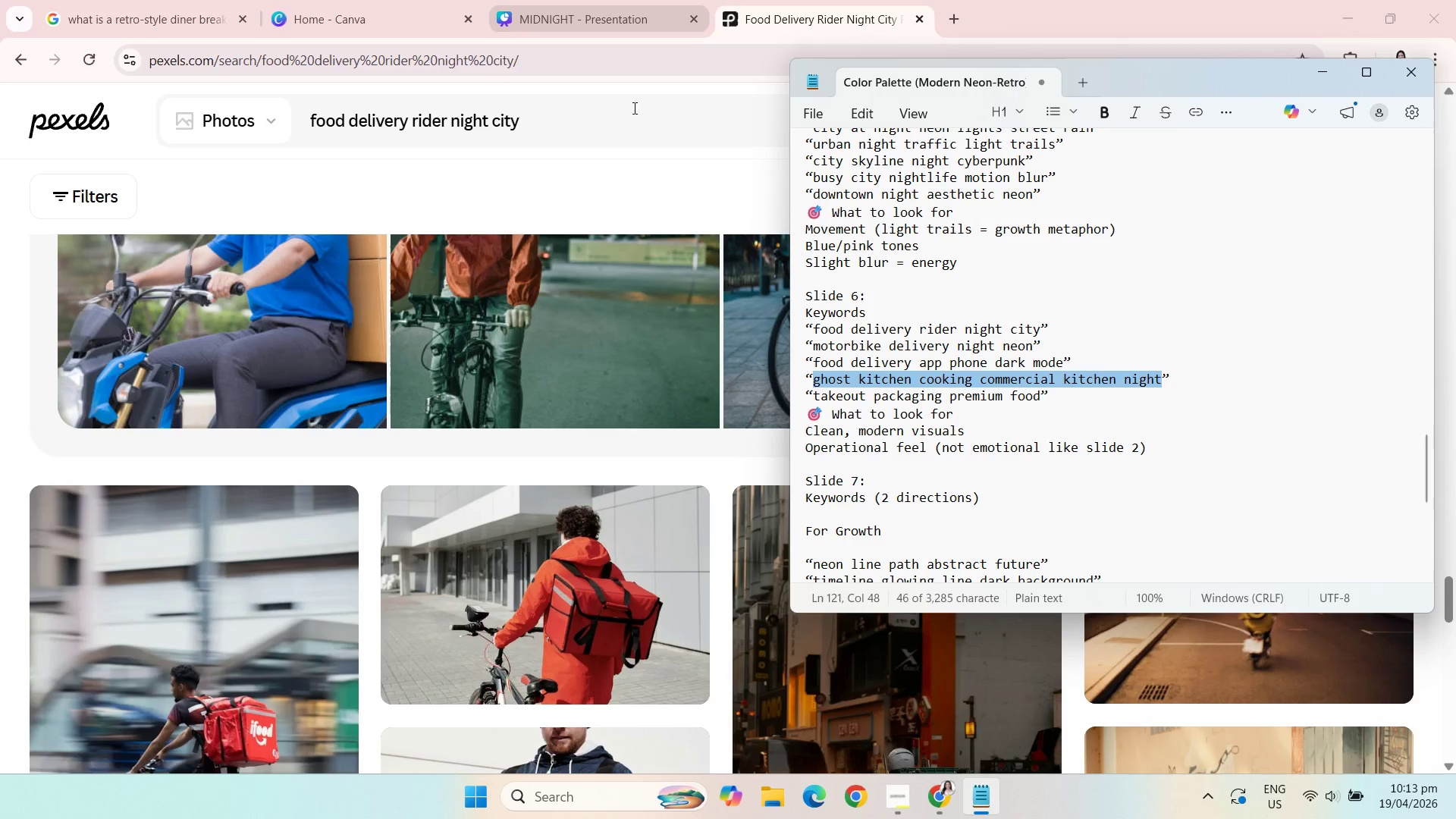 
left_click([624, 155])
 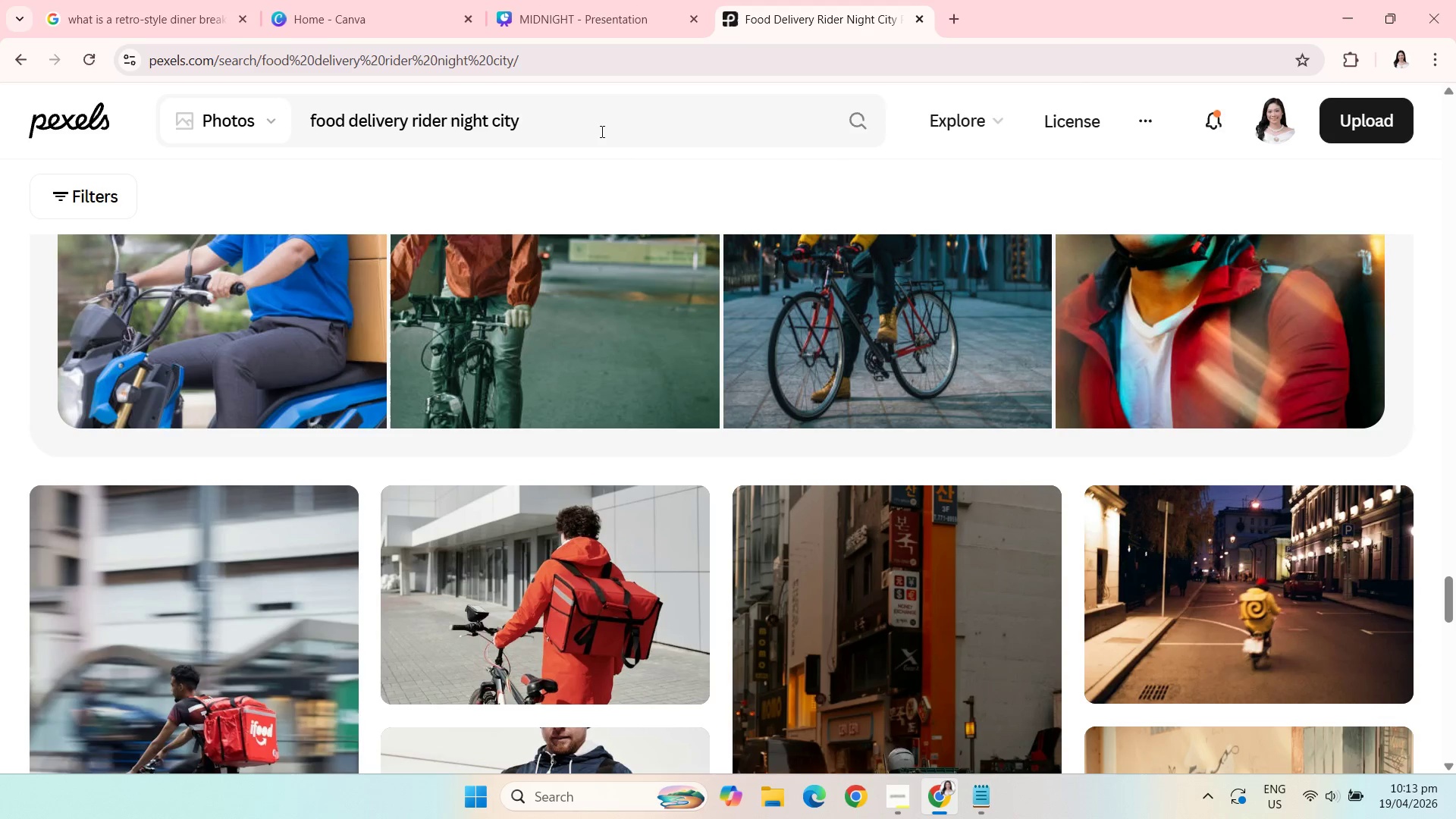 
left_click_drag(start_coordinate=[601, 131], to_coordinate=[312, 121])
 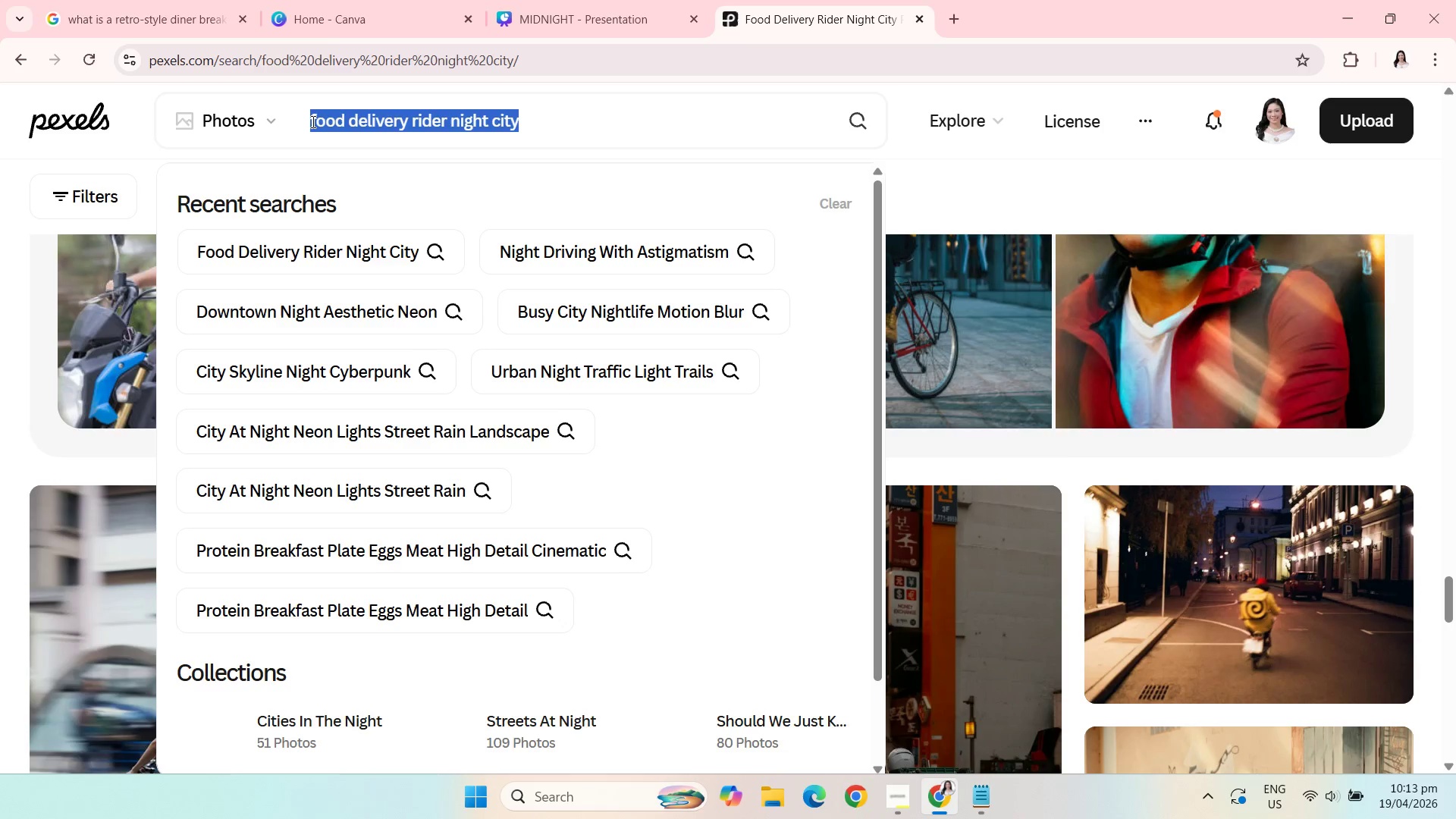 
key(Control+V)
 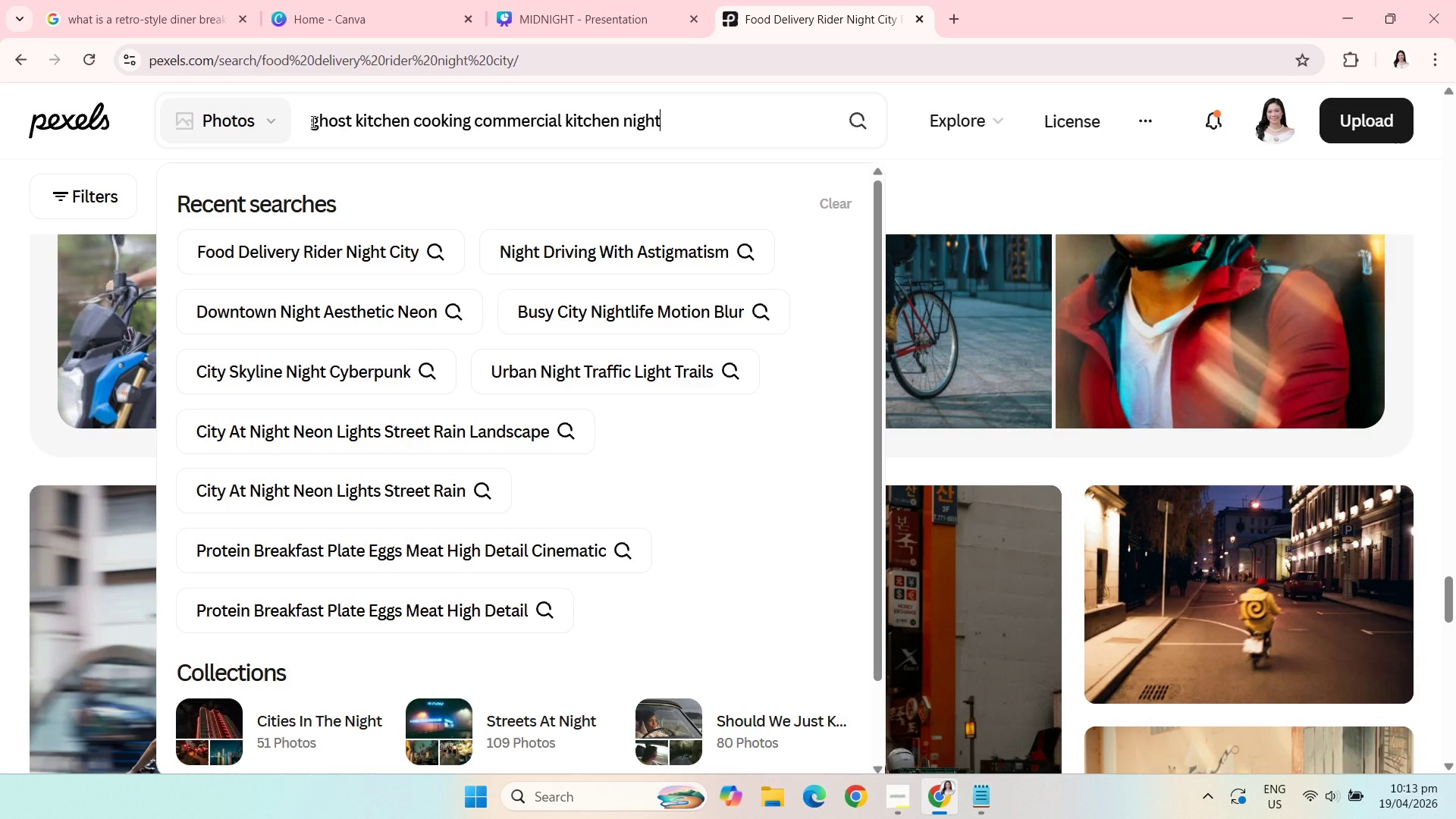 
key(Enter)
 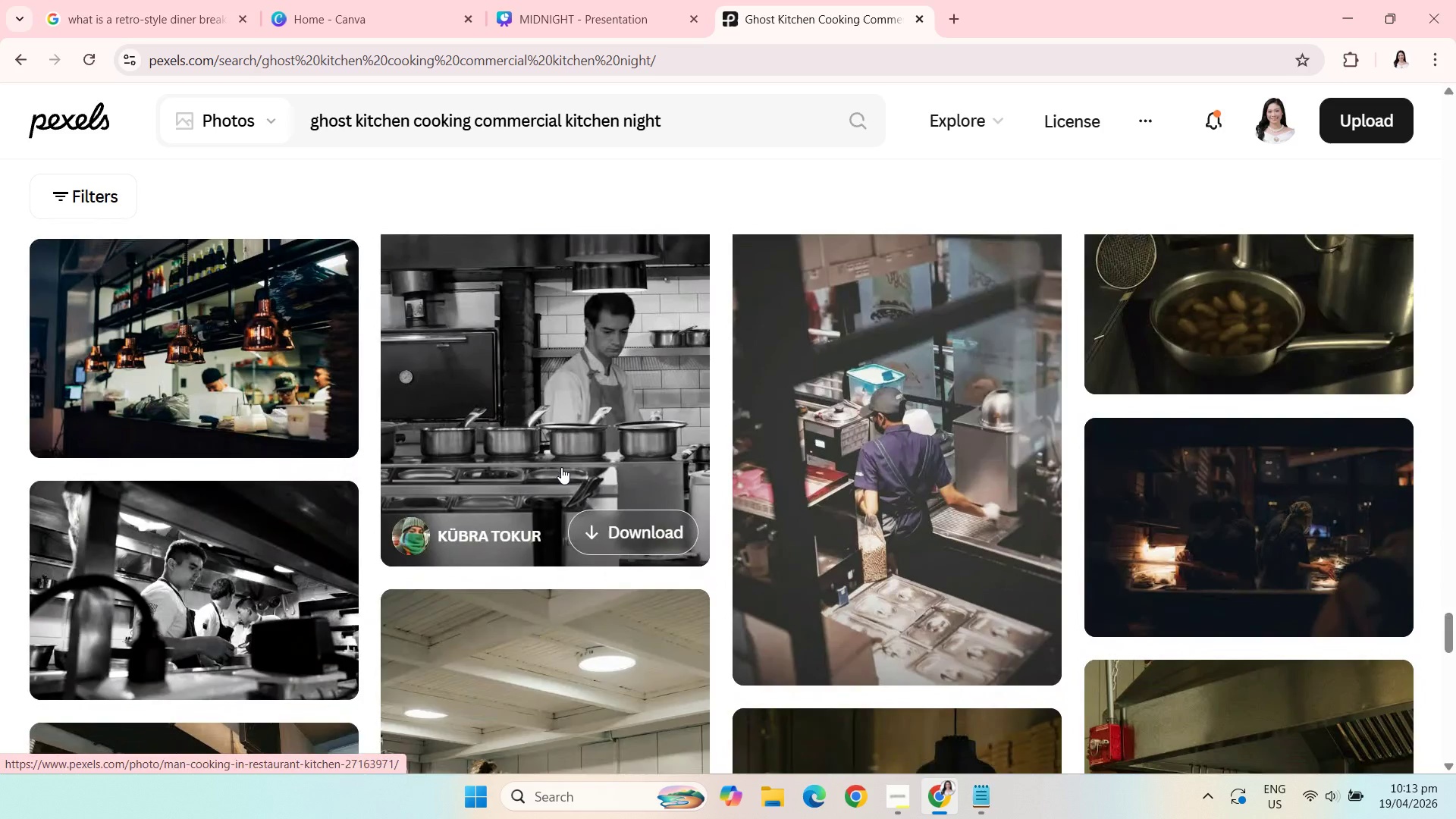 
wait(23.95)
 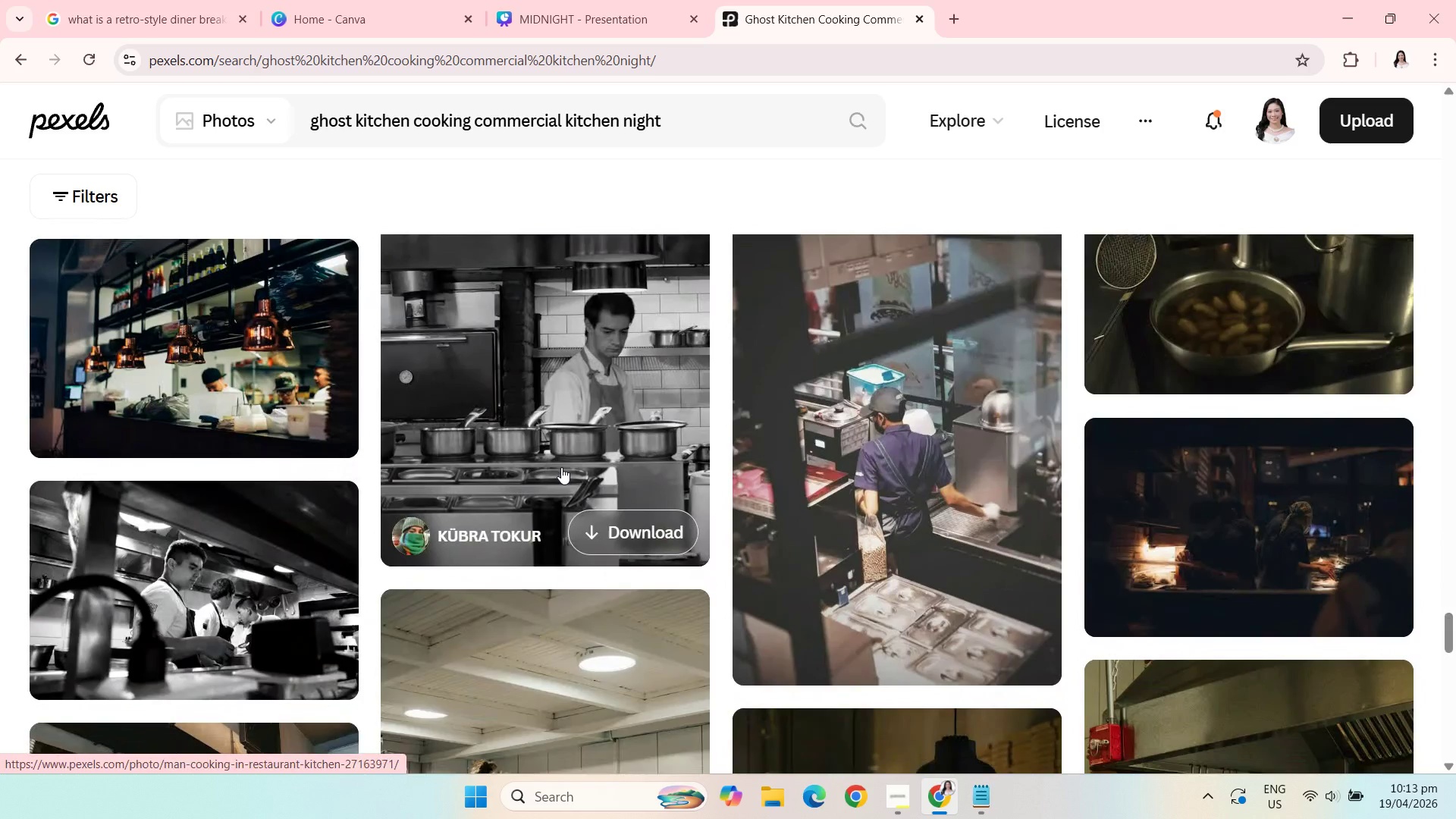 
left_click([907, 780])